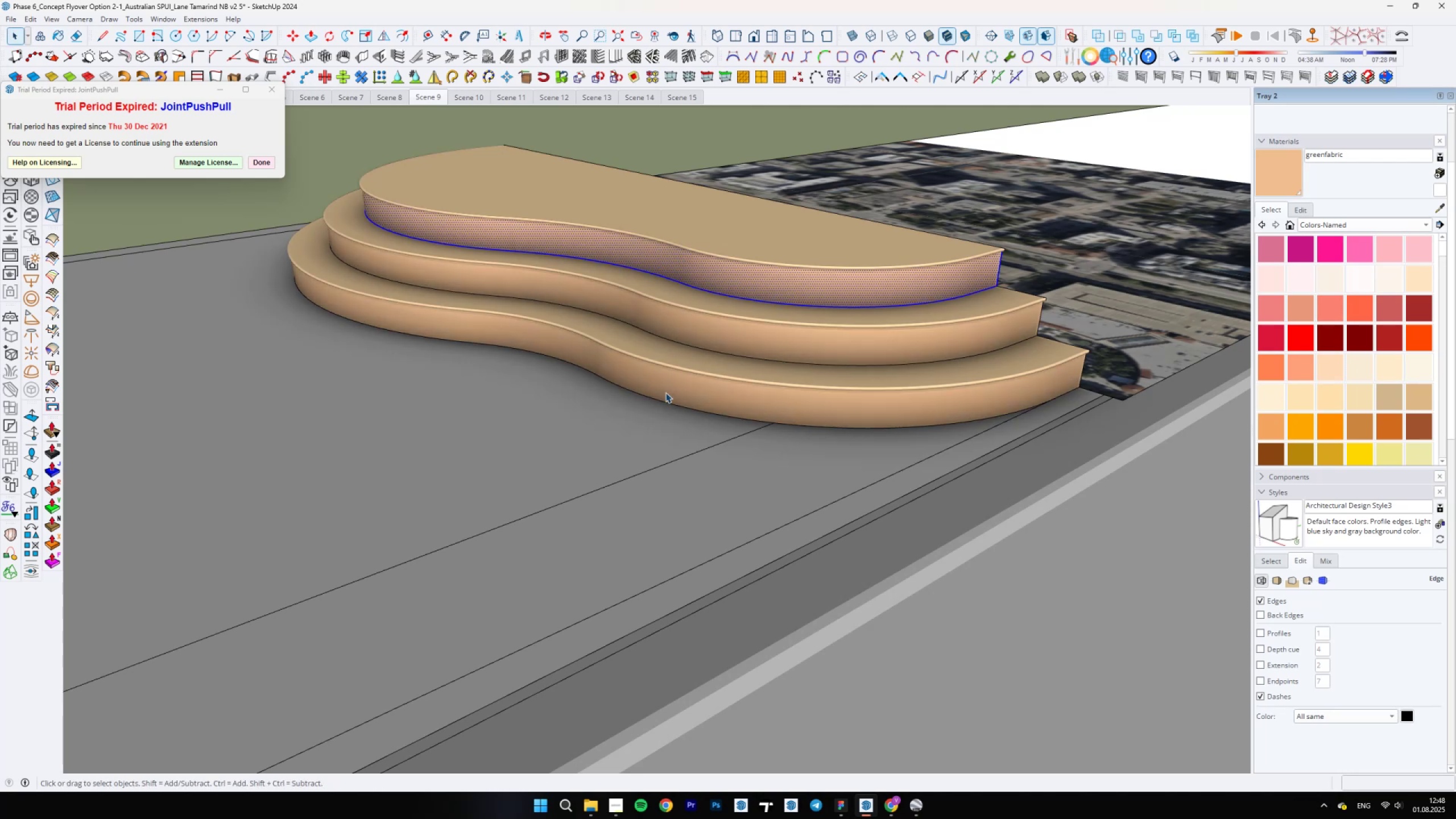 
key(Escape)
 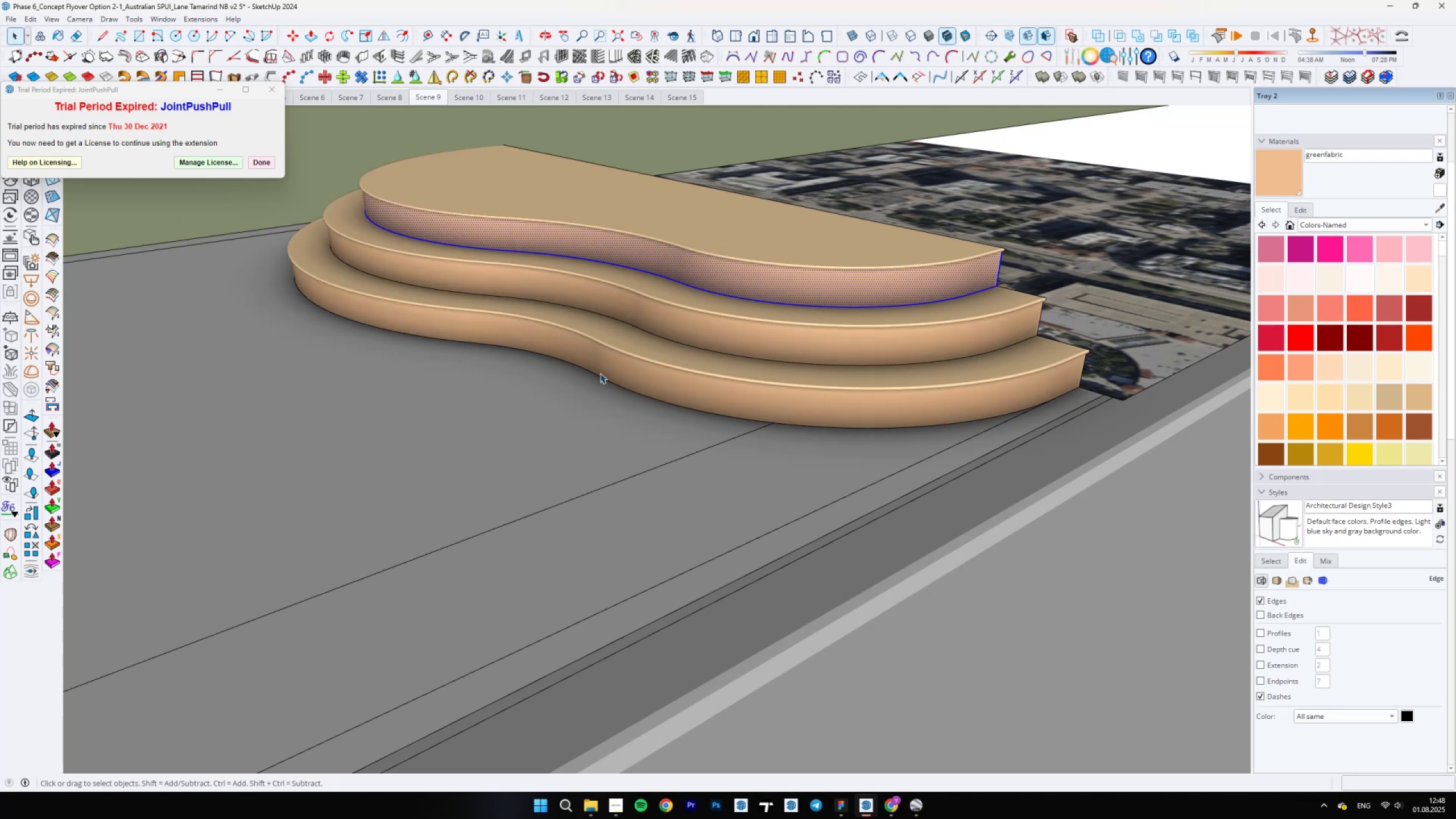 
scroll: coordinate [819, 384], scroll_direction: down, amount: 12.0
 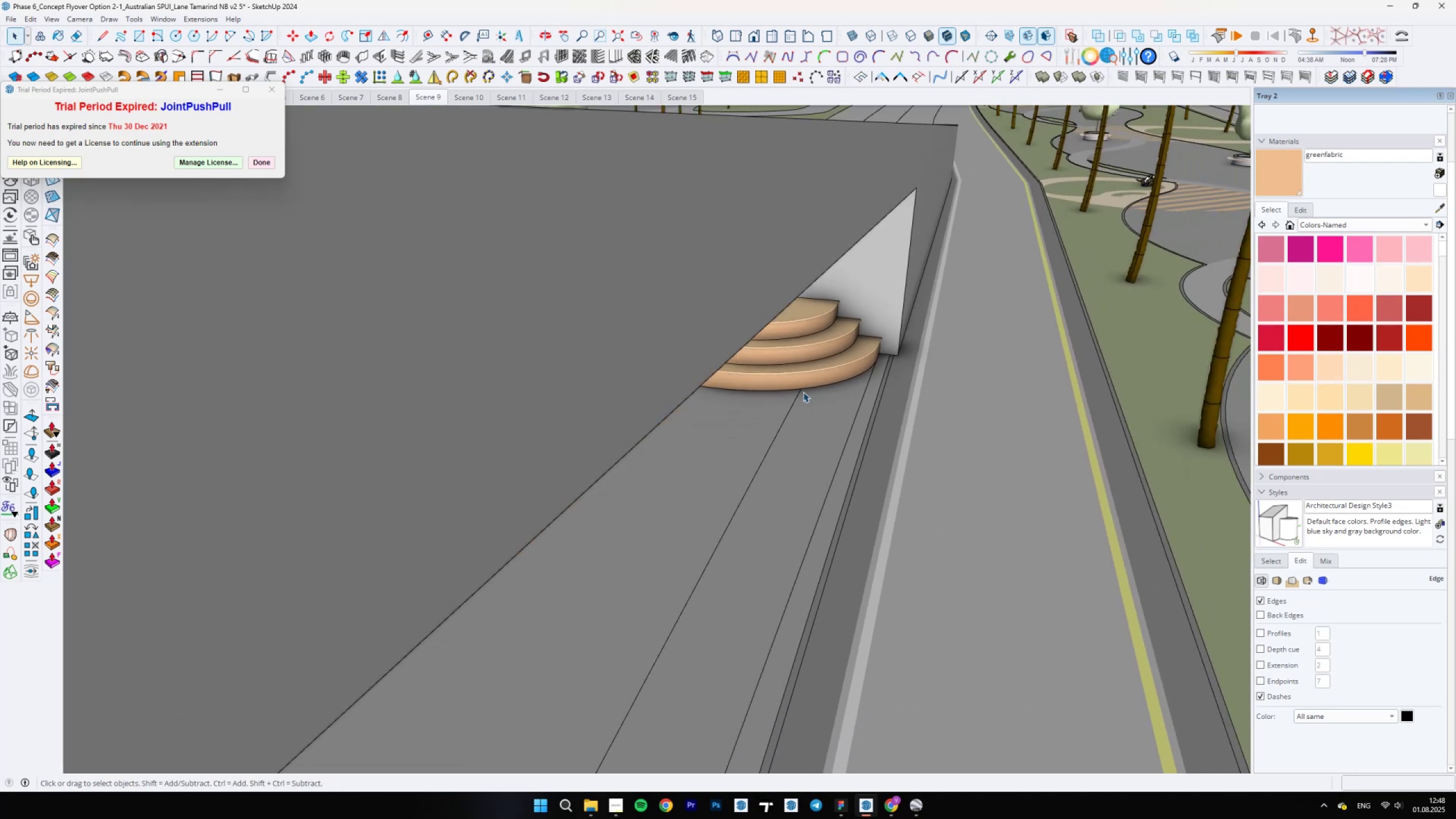 
hold_key(key=ShiftLeft, duration=0.47)
 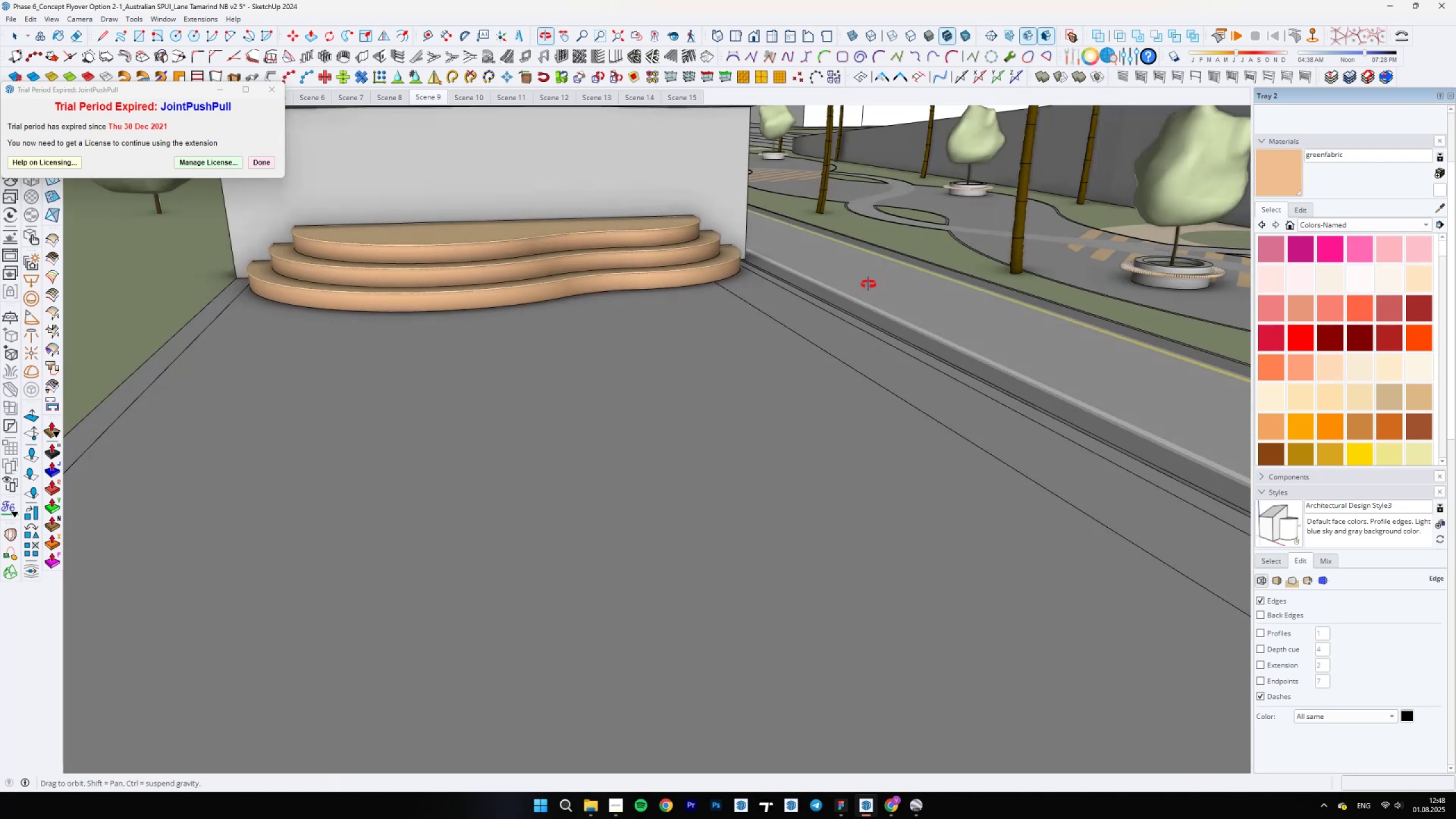 
hold_key(key=ShiftLeft, duration=0.65)
 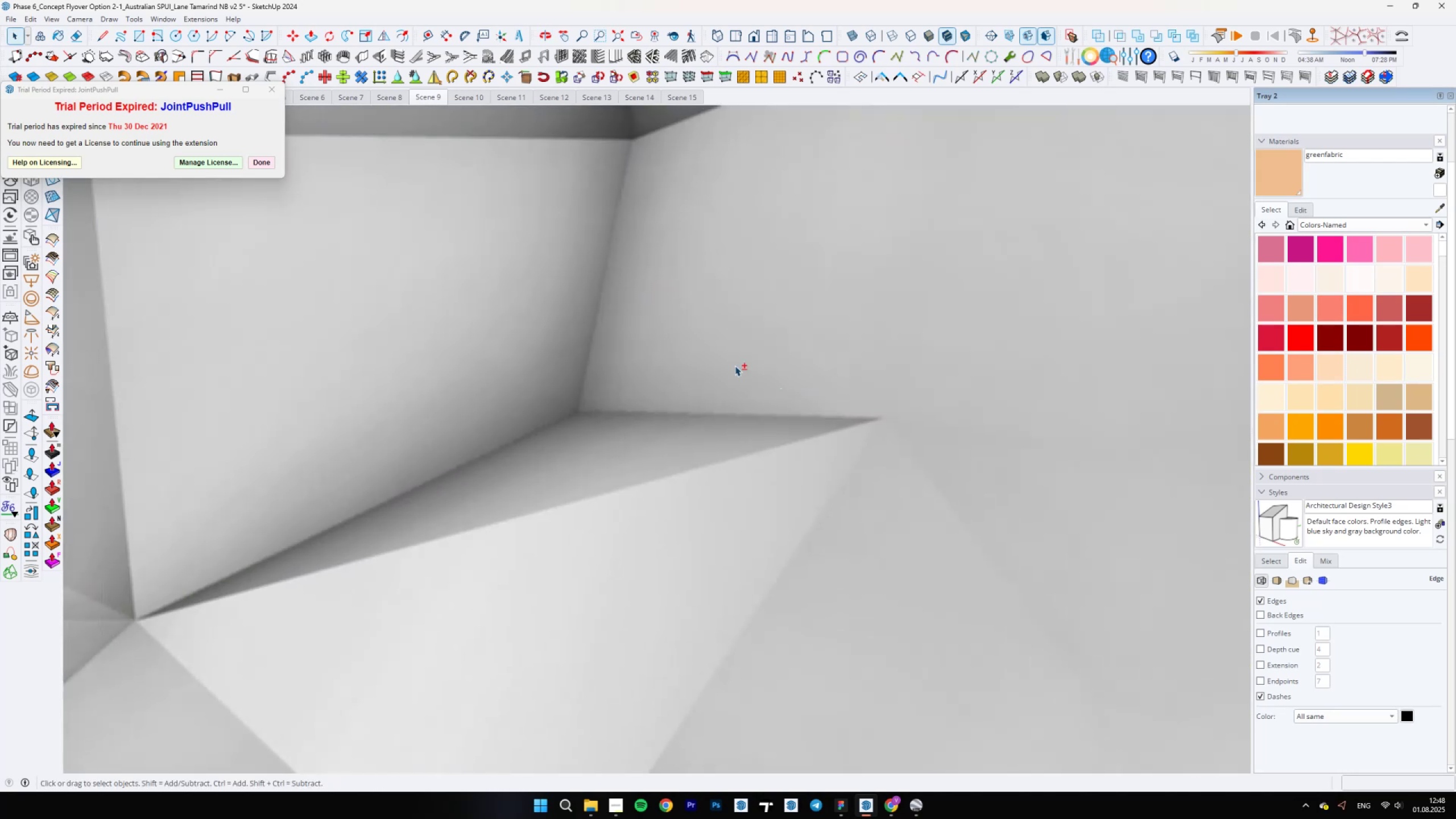 
key(Shift+ShiftLeft)
 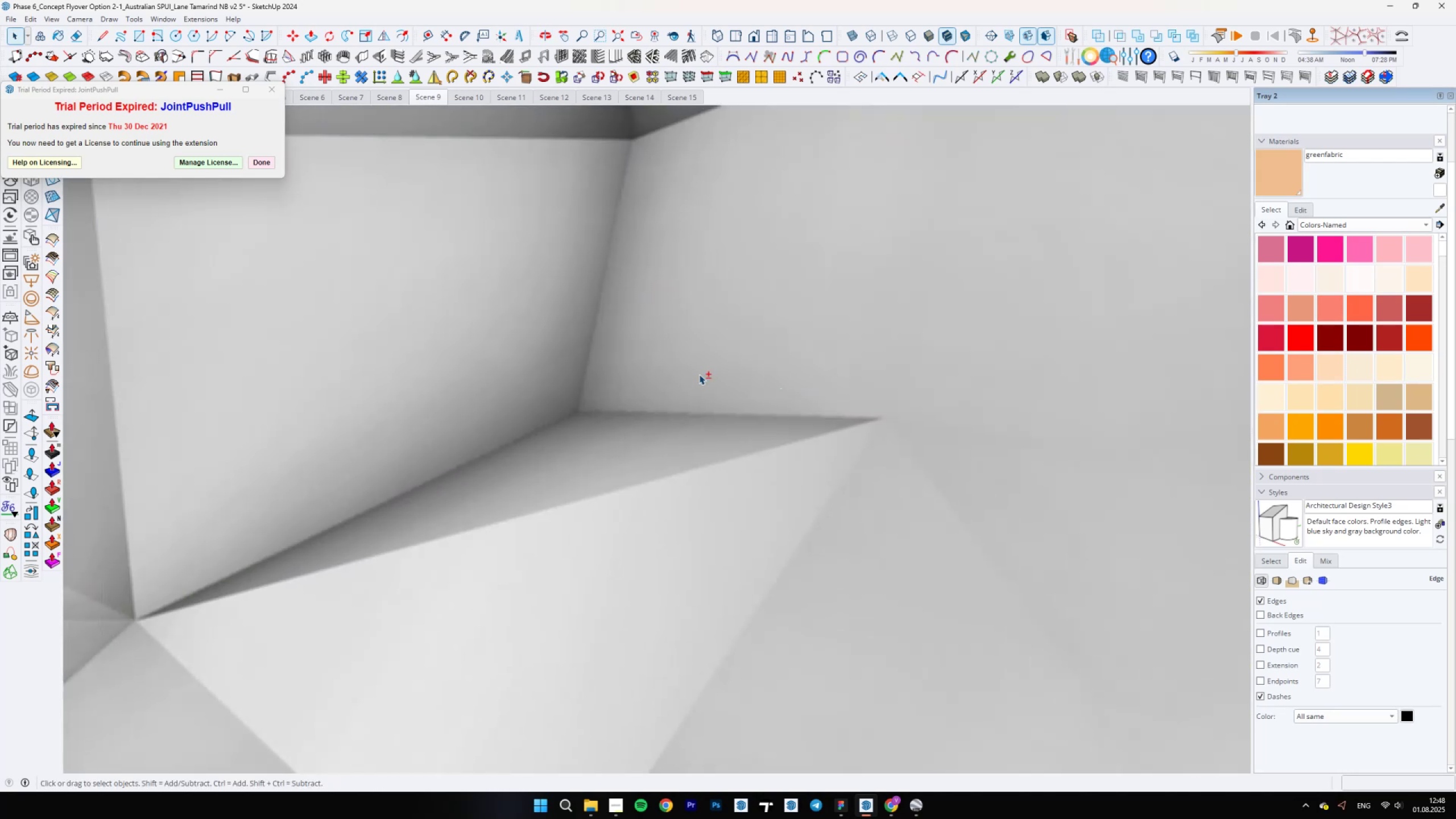 
hold_key(key=ShiftLeft, duration=1.5)
 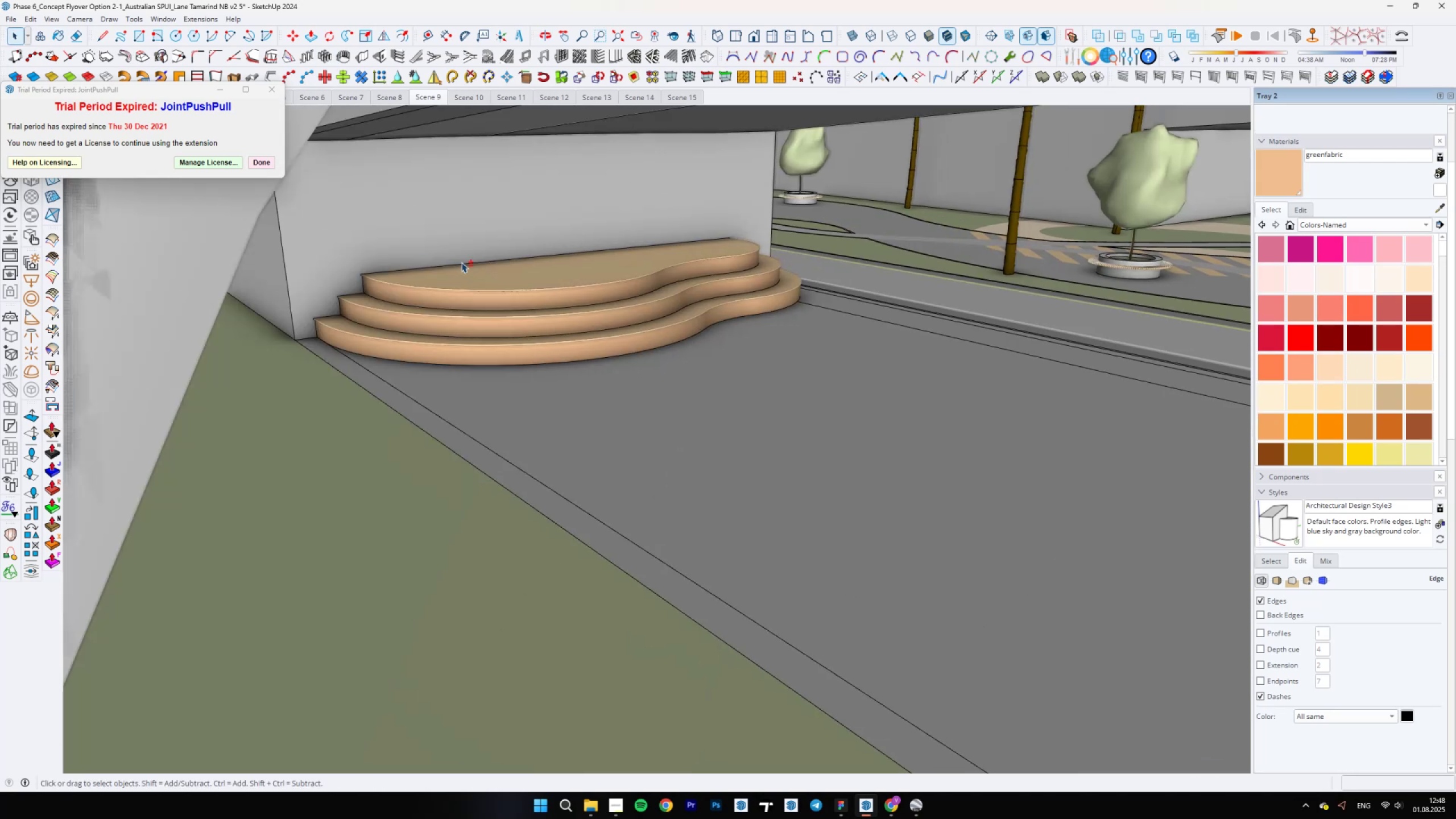 
key(Shift+ShiftLeft)
 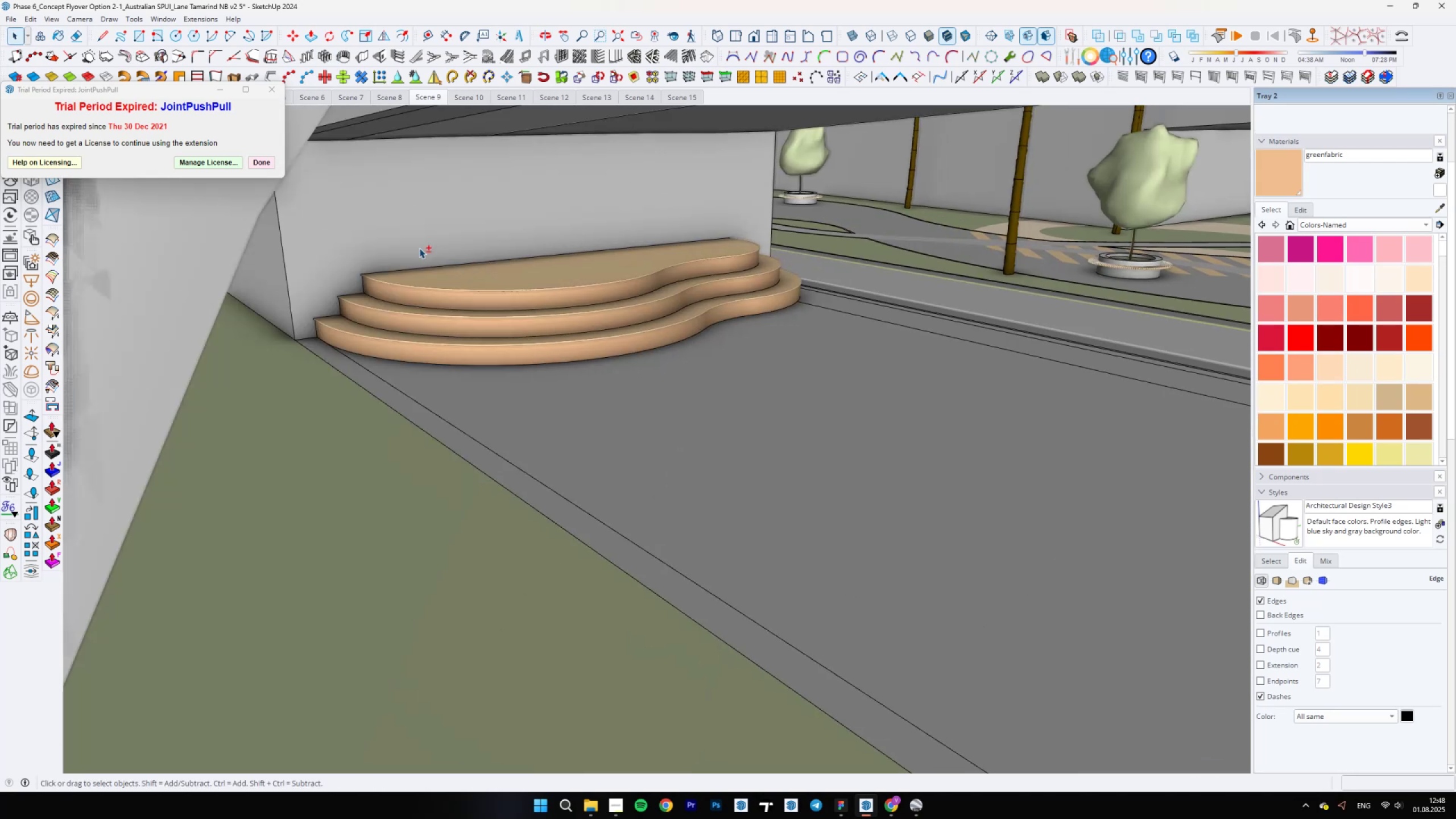 
key(Shift+ShiftLeft)
 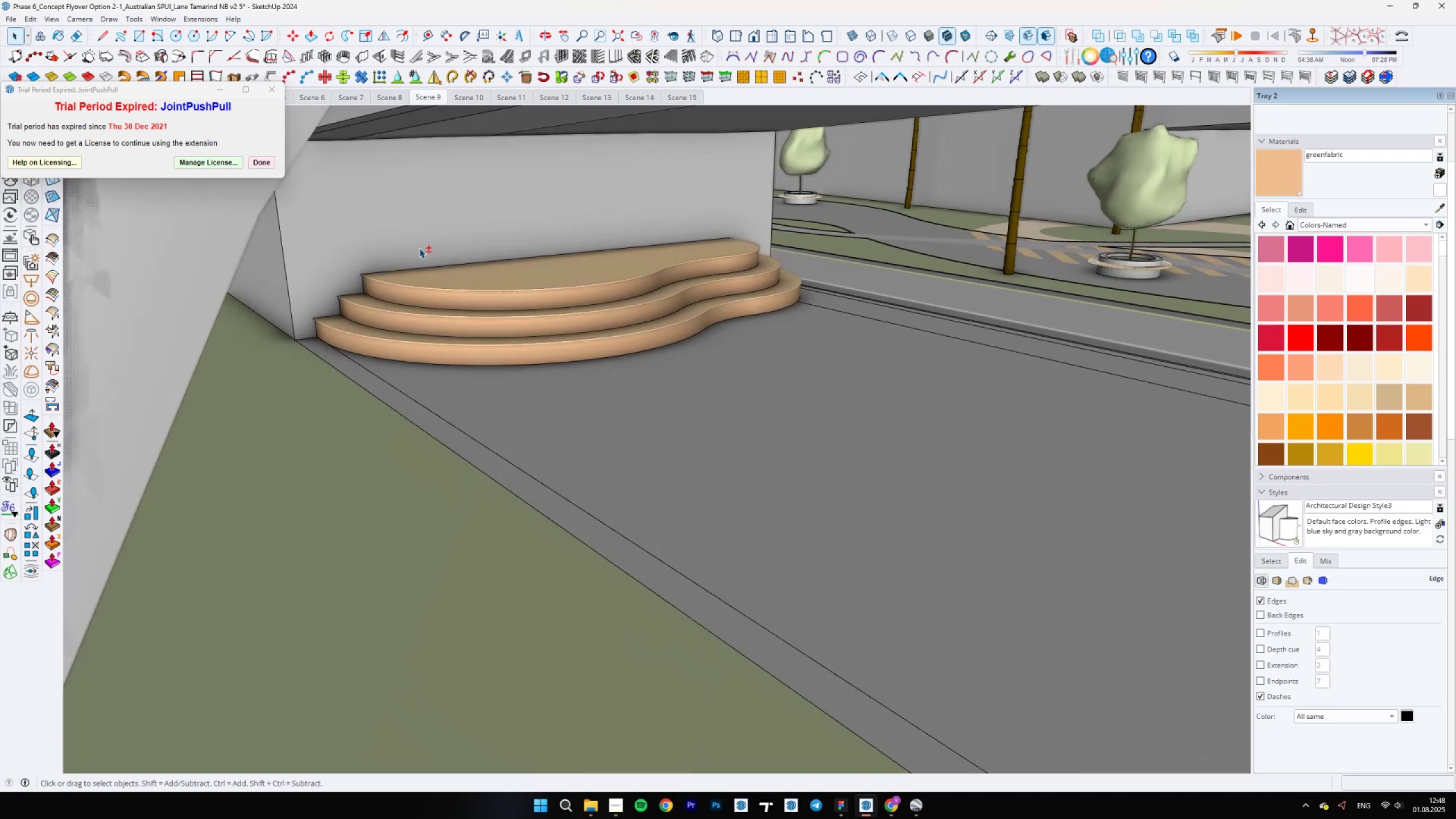 
key(Shift+ShiftLeft)
 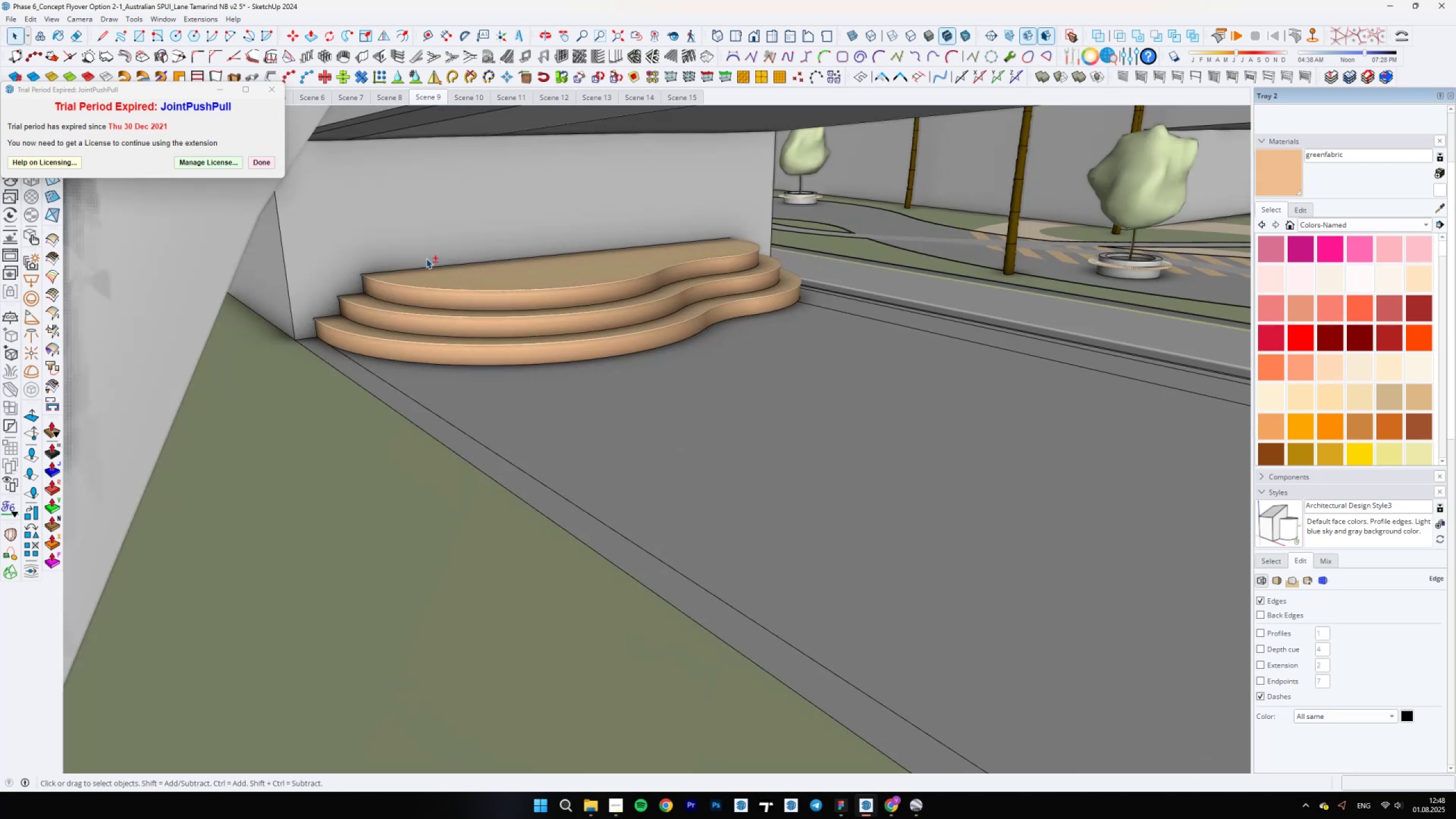 
key(Shift+ShiftLeft)
 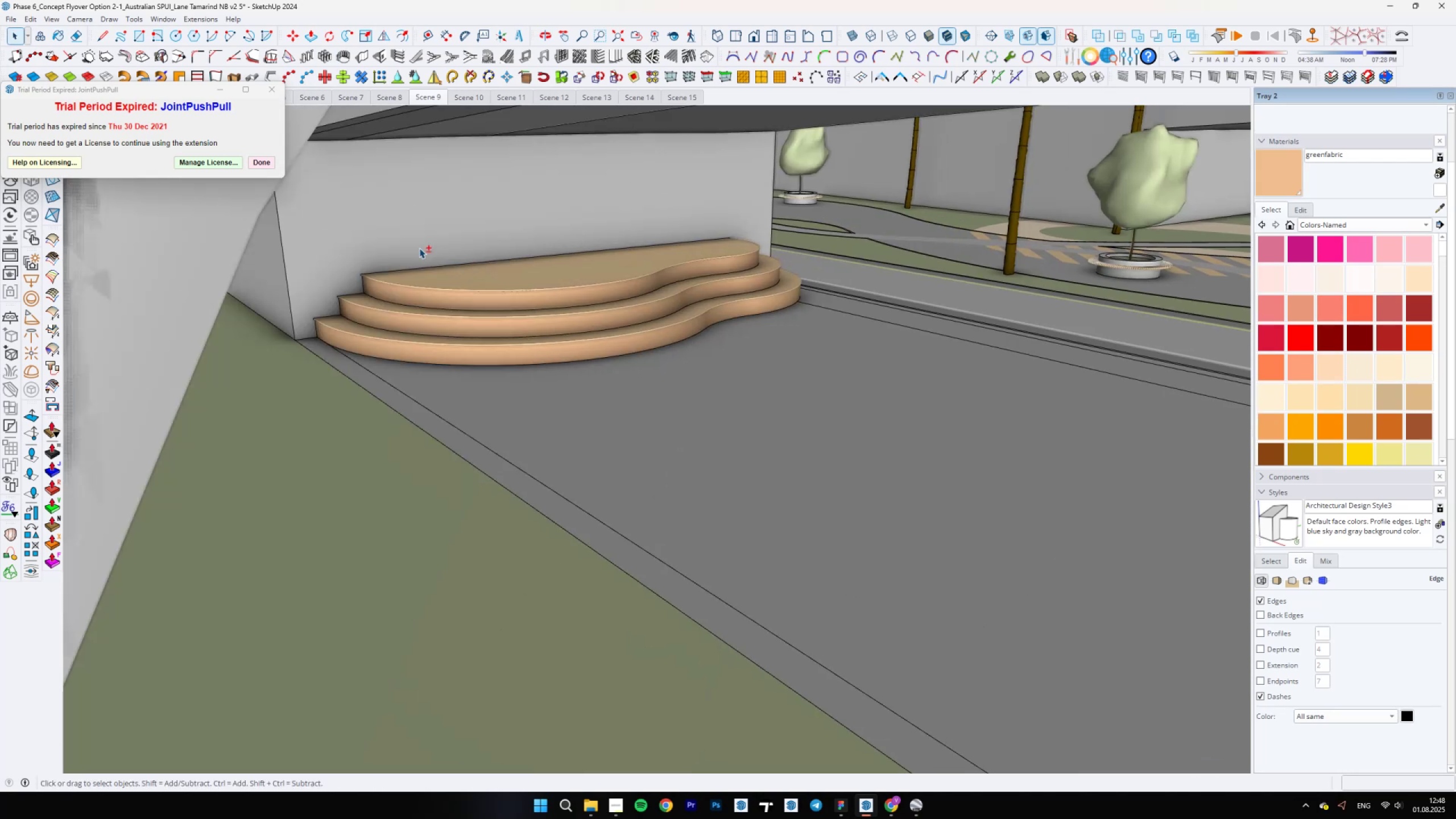 
key(Shift+ShiftLeft)
 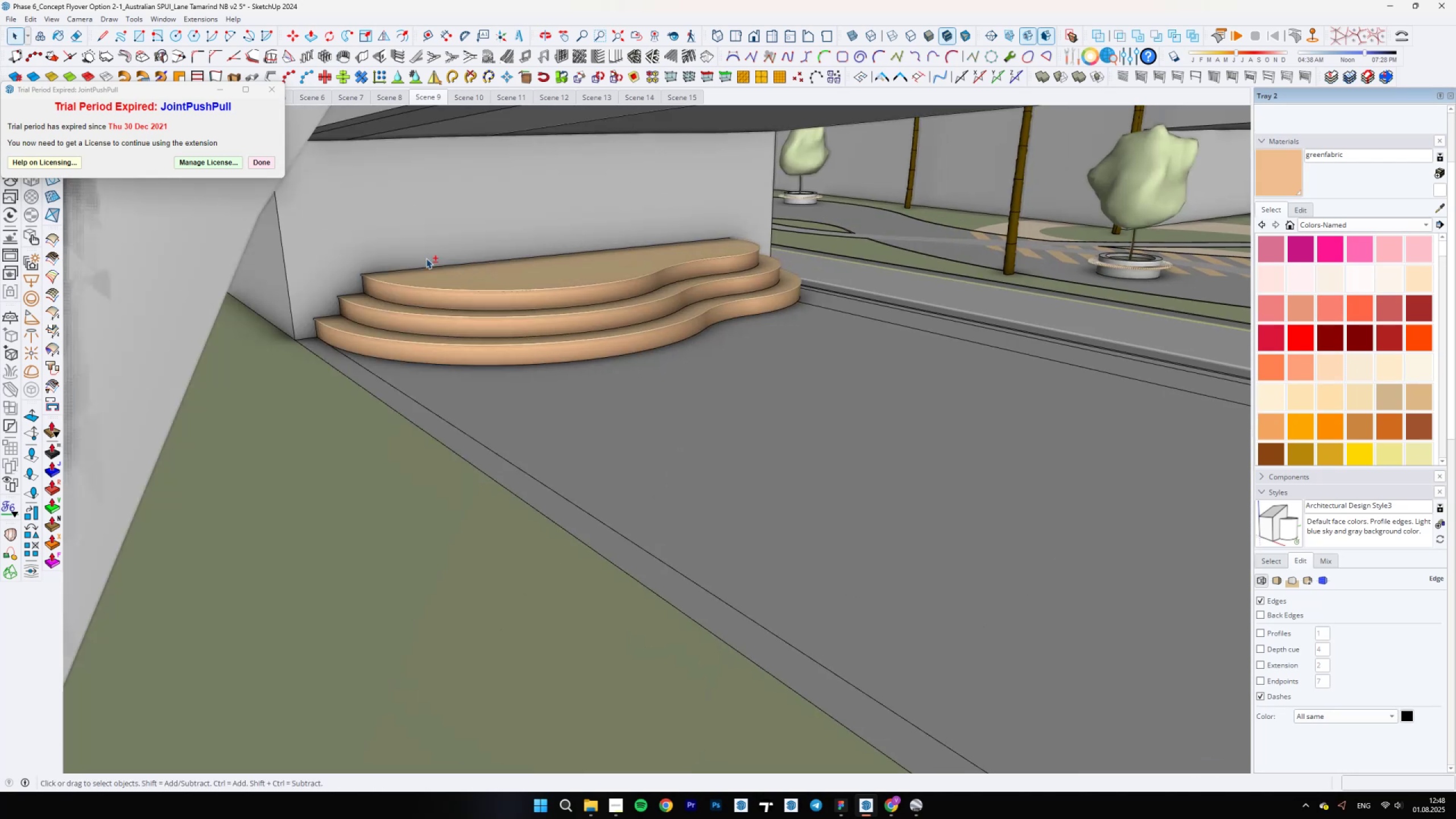 
scroll: coordinate [434, 267], scroll_direction: up, amount: 9.0
 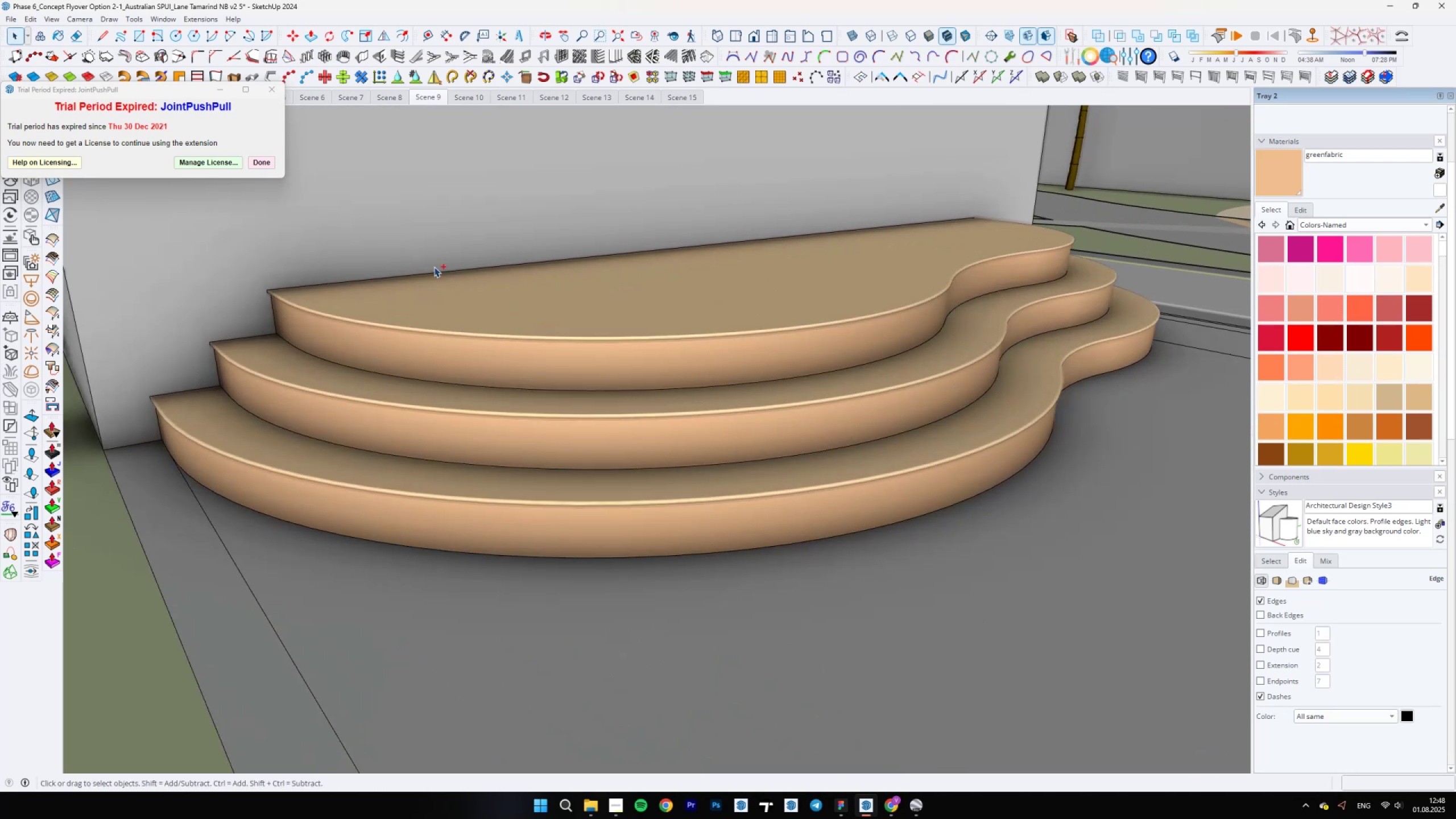 
key(Shift+ShiftLeft)
 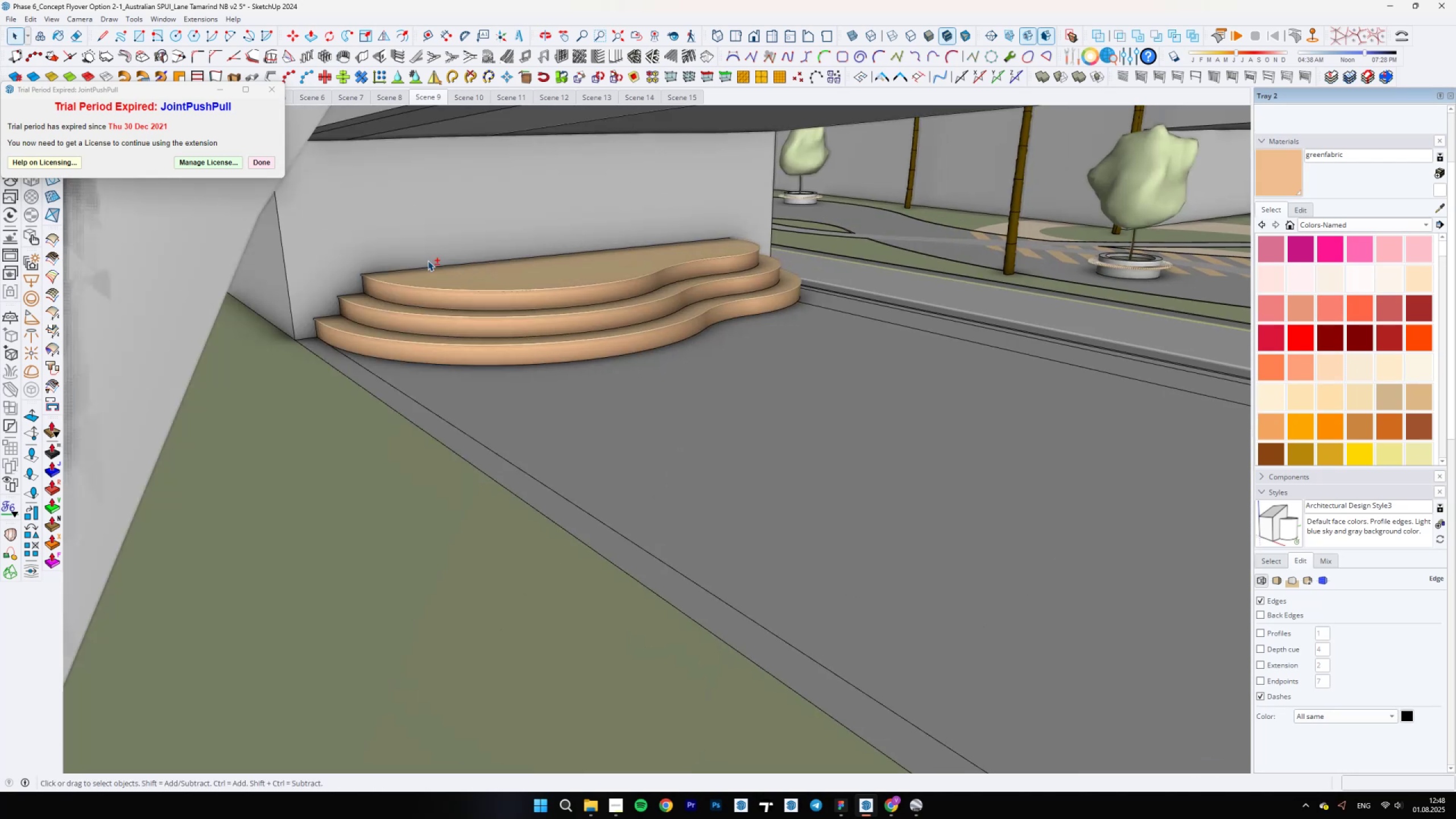 
key(Shift+ShiftLeft)
 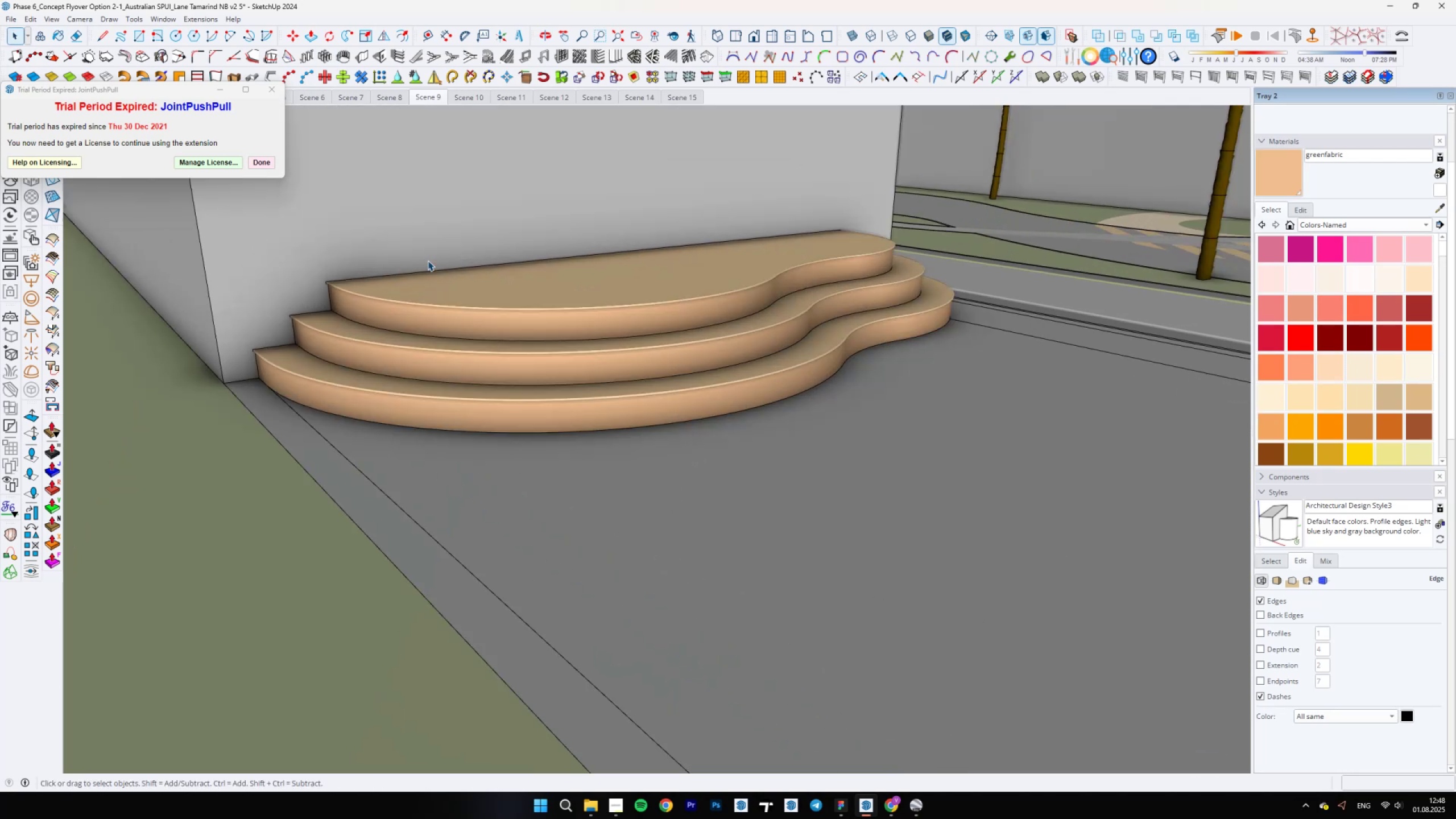 
key(Control+Z)
 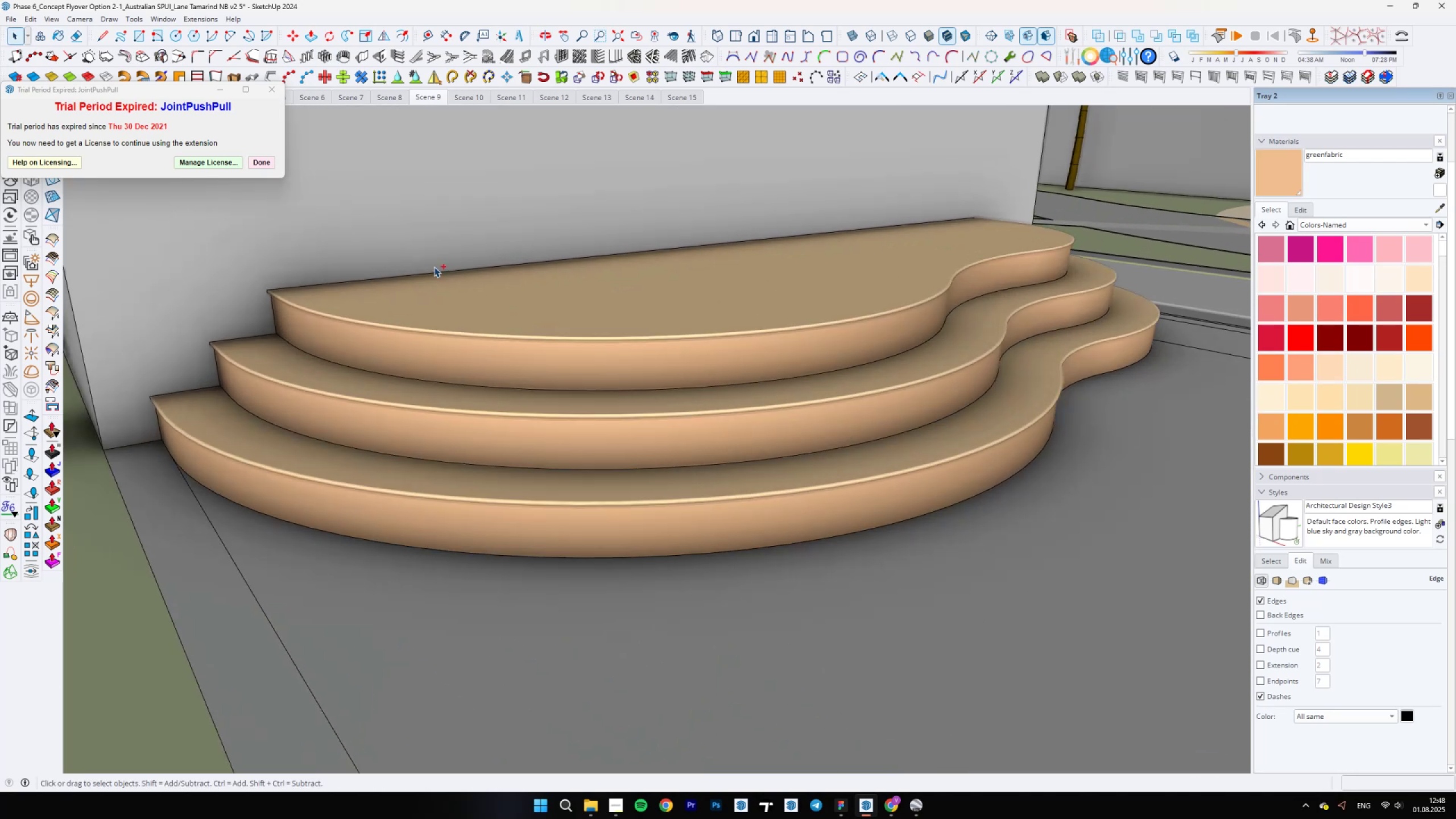 
key(Control+Z)
 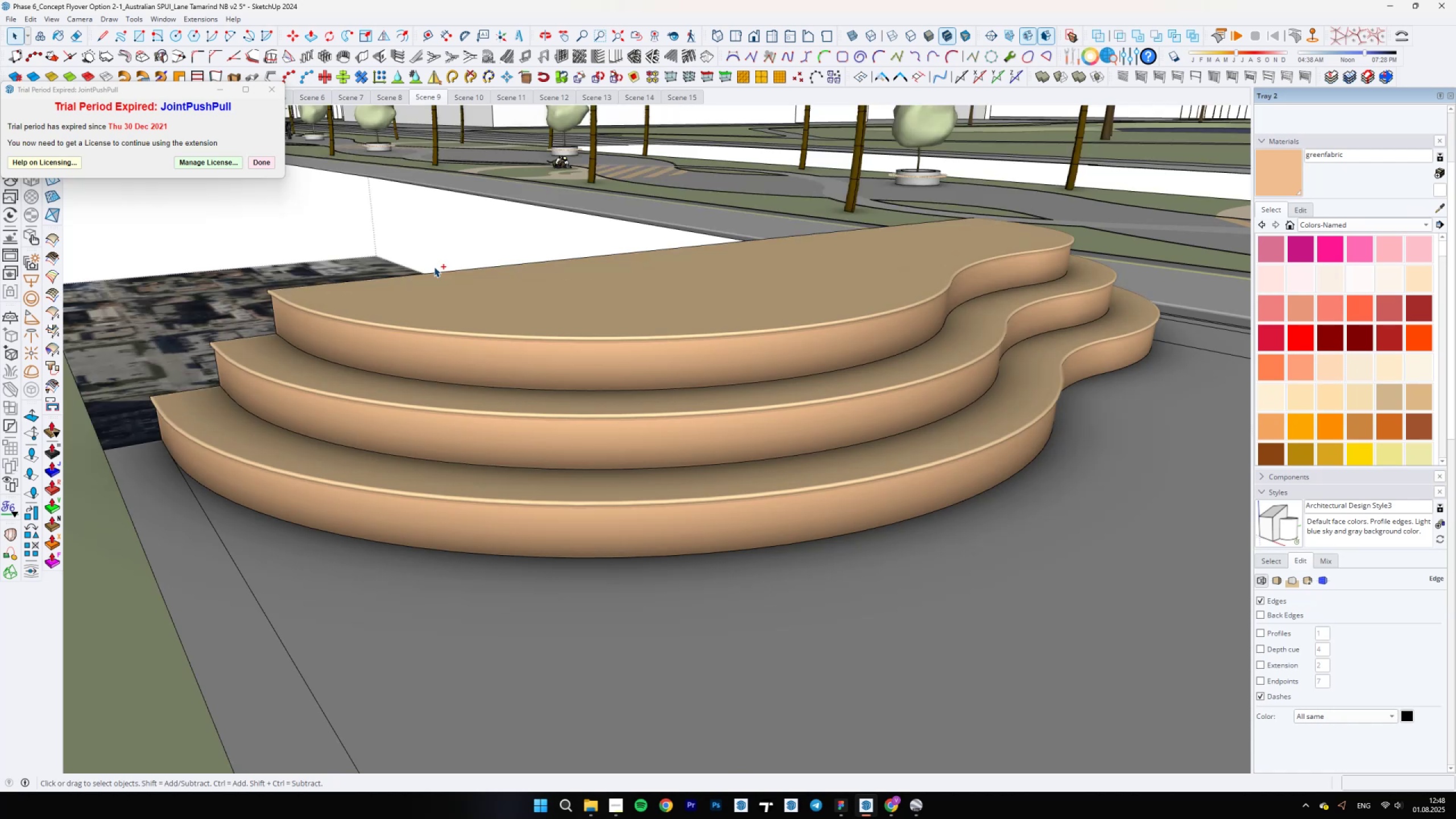 
key(Control+Z)
 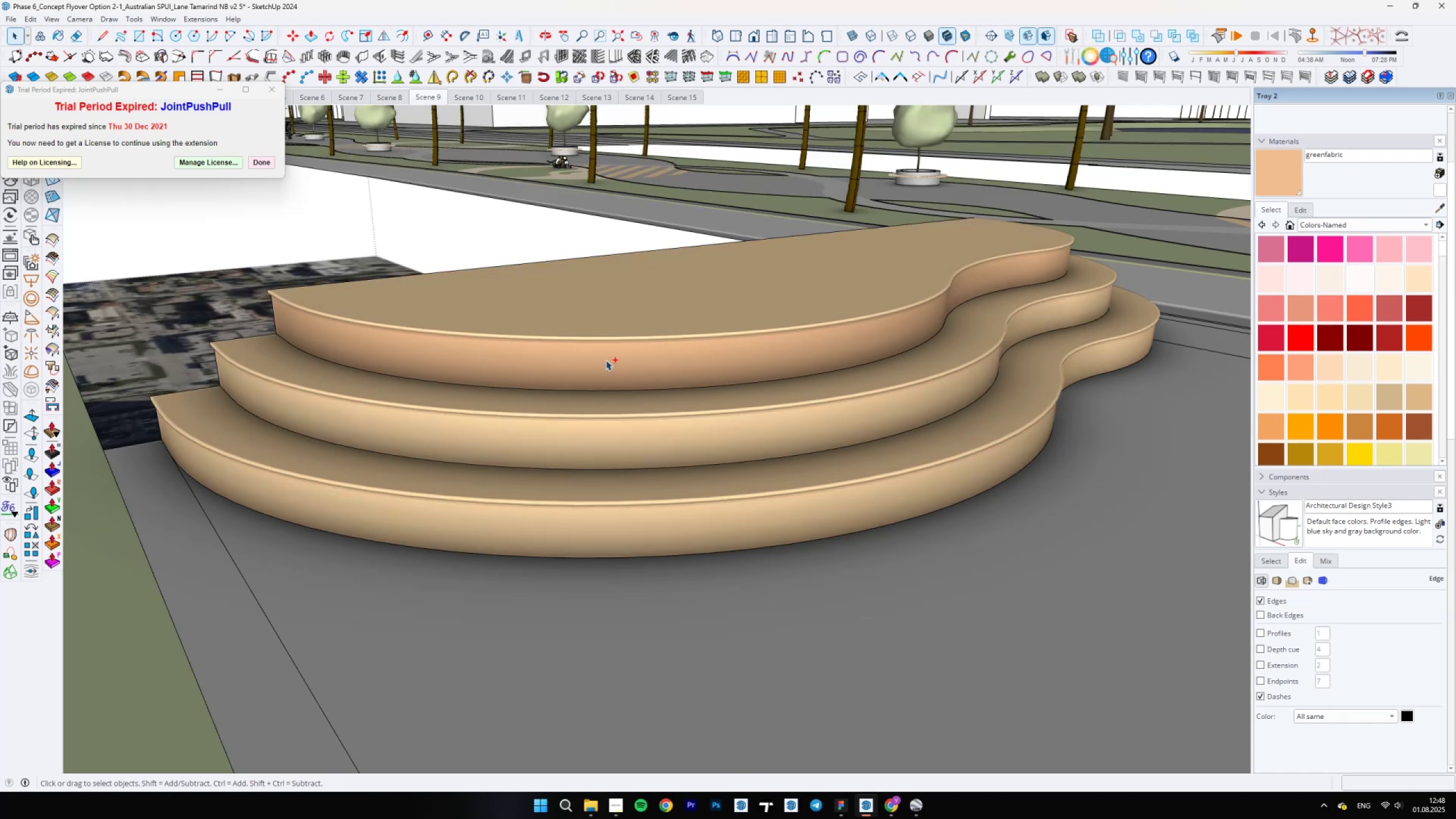 
key(Control+Z)
 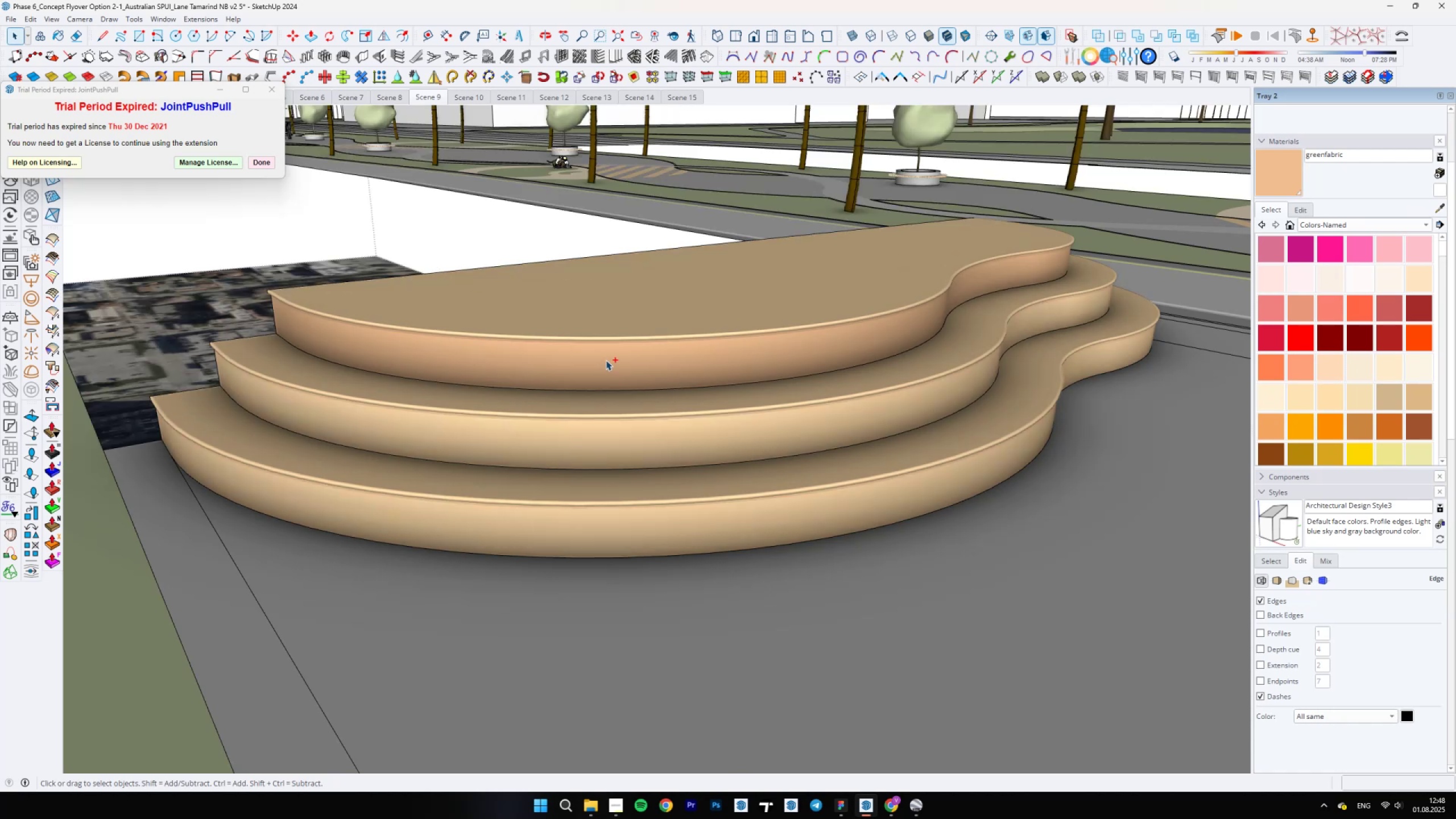 
key(B)
 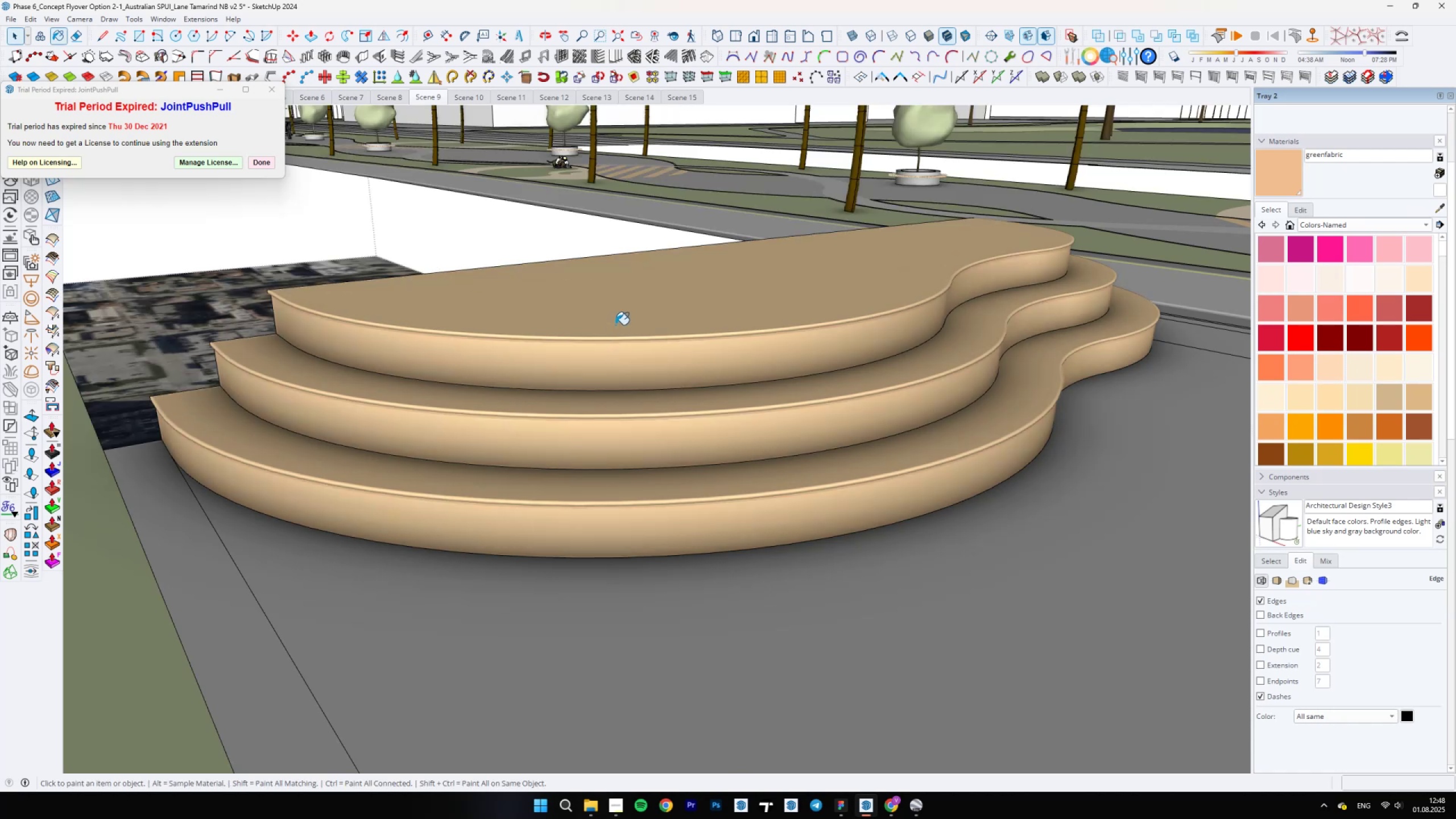 
left_click([617, 319])
 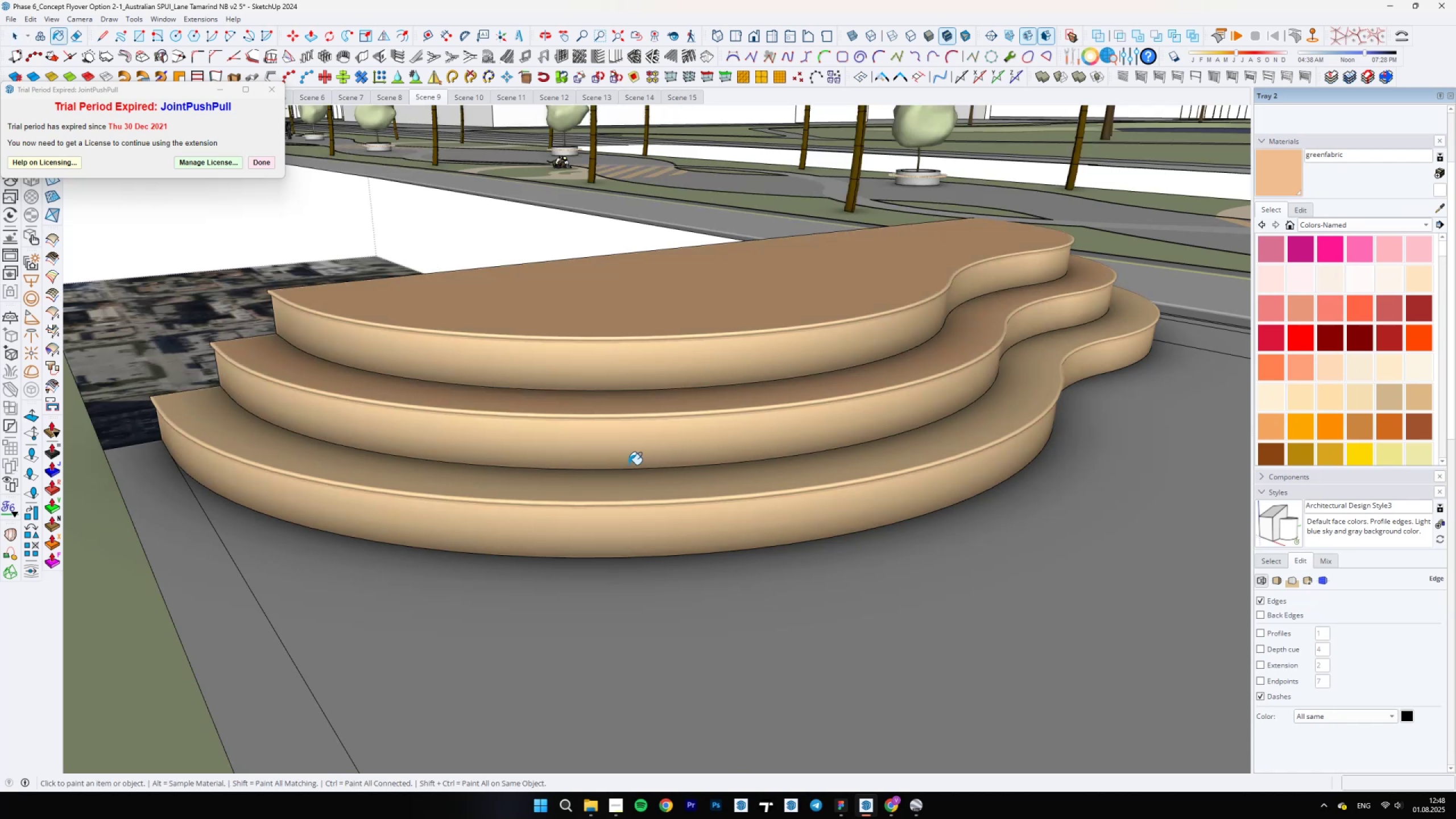 
scroll: coordinate [630, 498], scroll_direction: up, amount: 4.0
 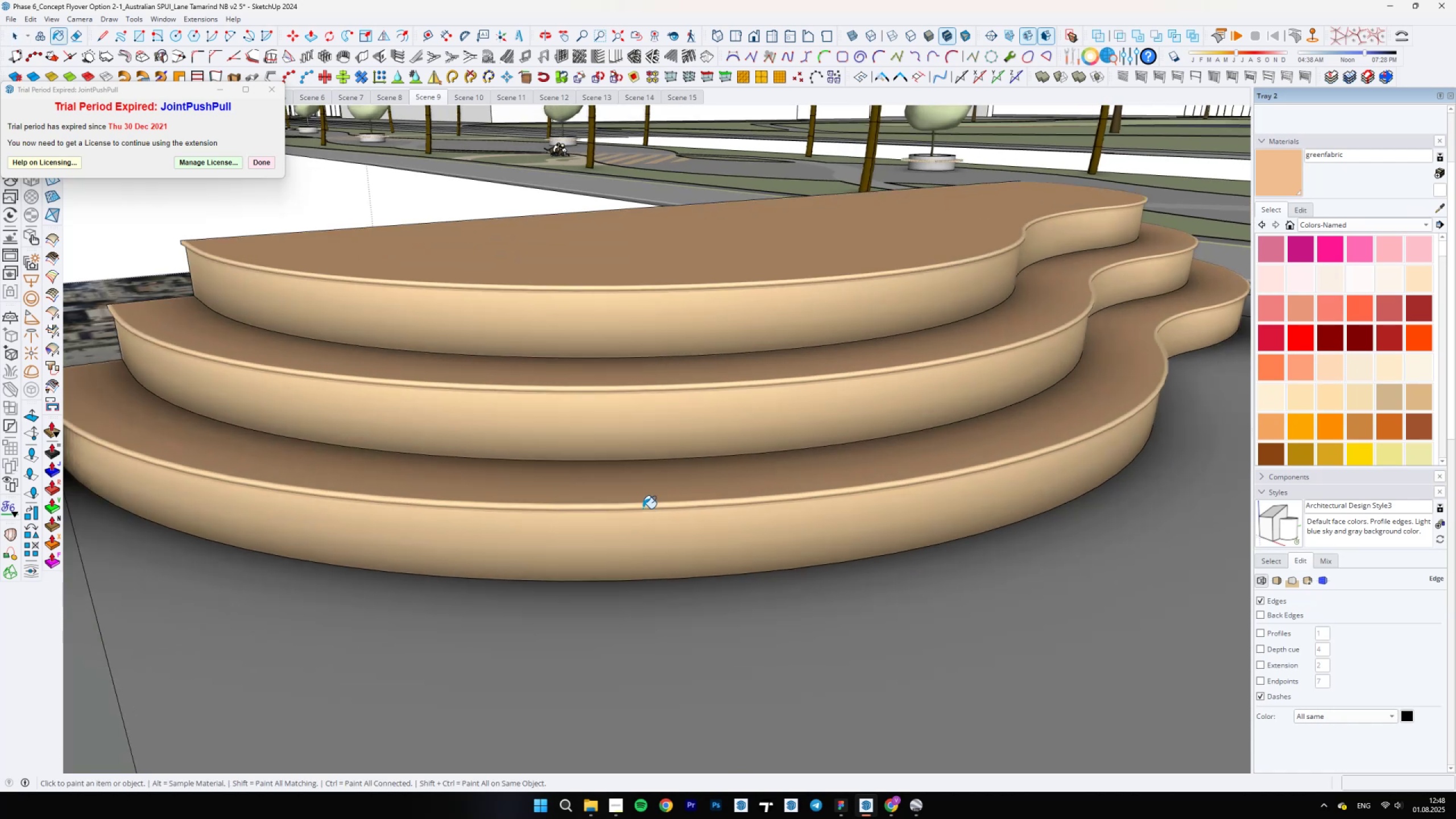 
left_click([643, 506])
 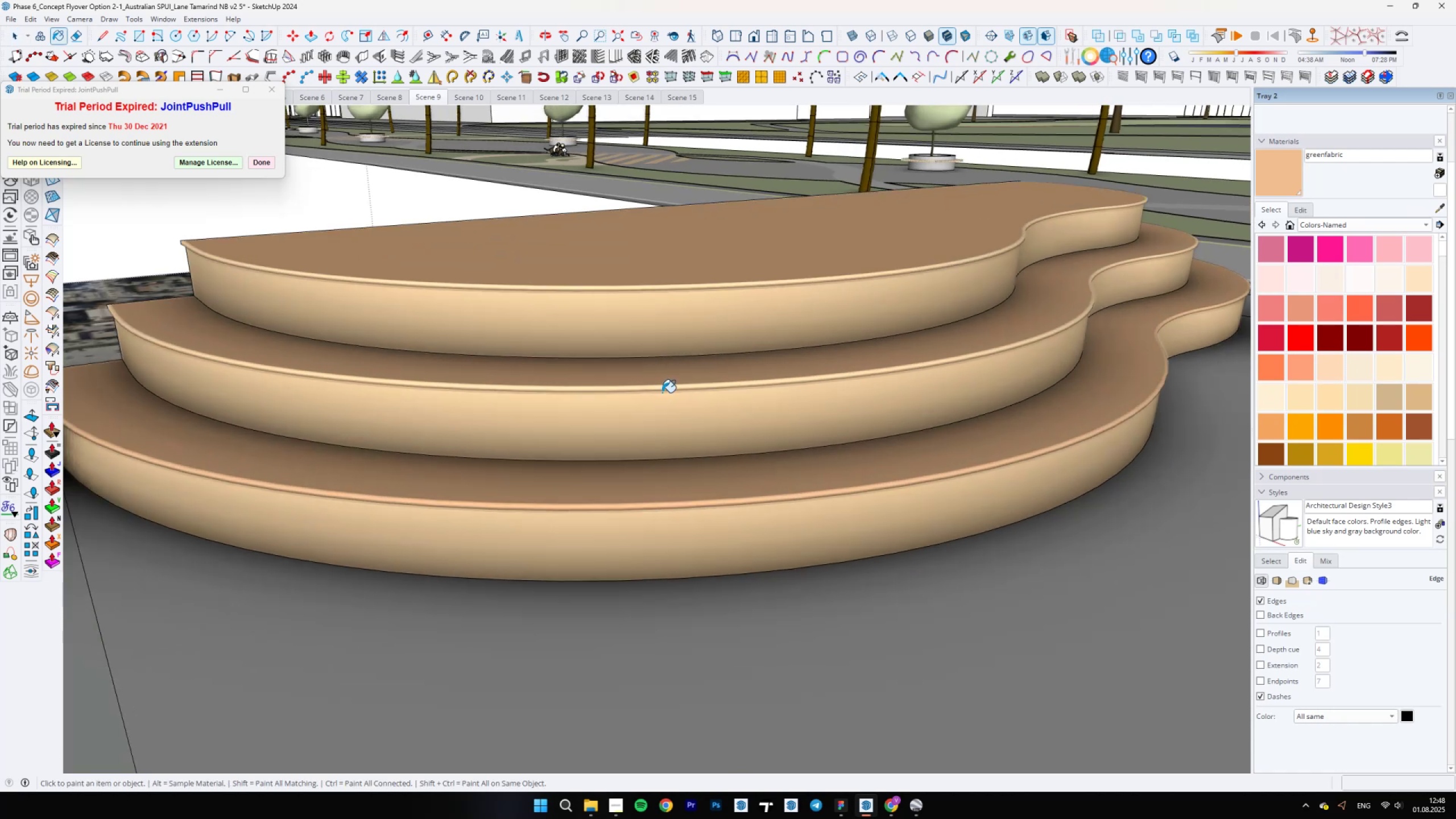 
left_click([663, 389])
 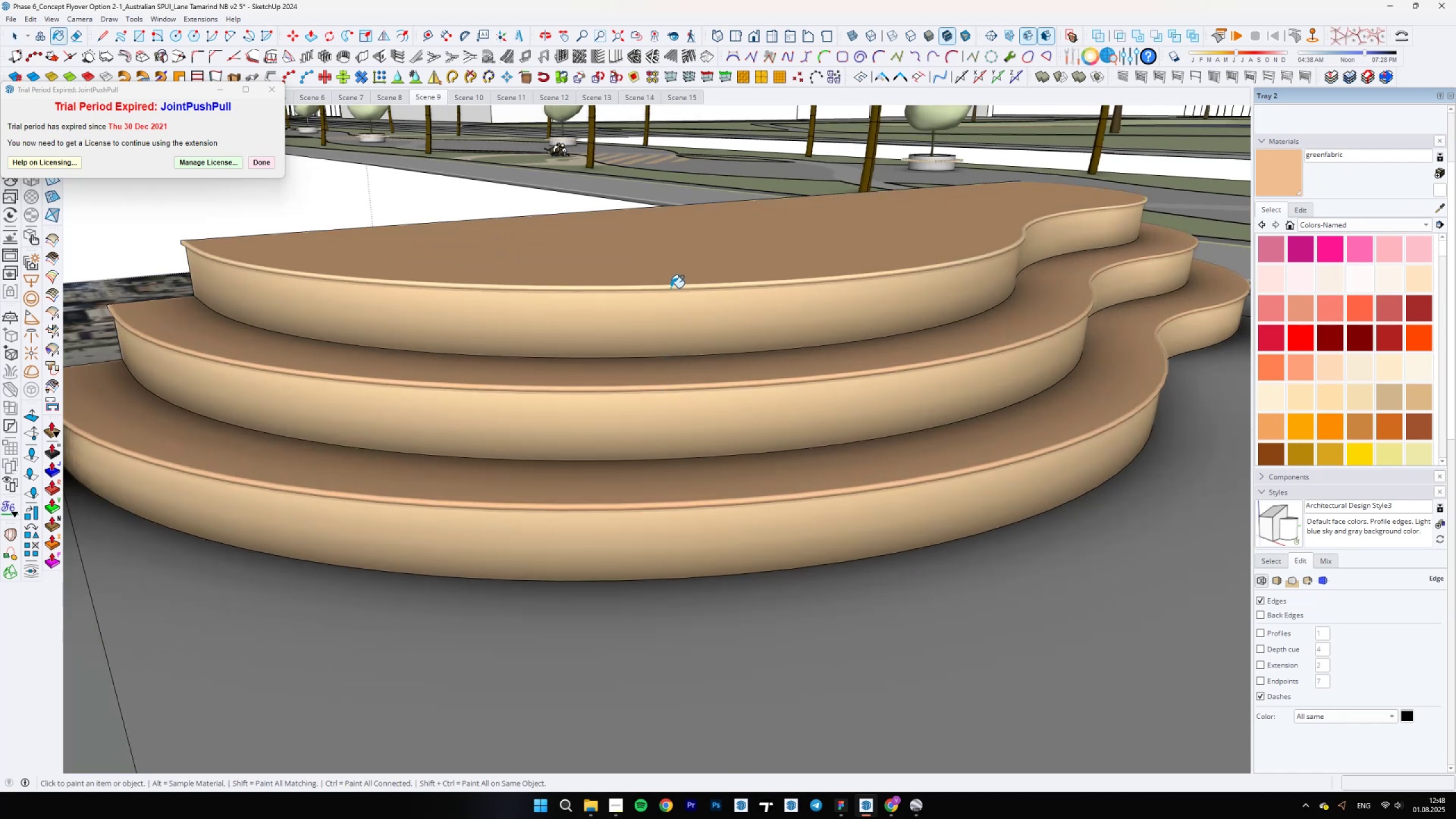 
key(Space)
 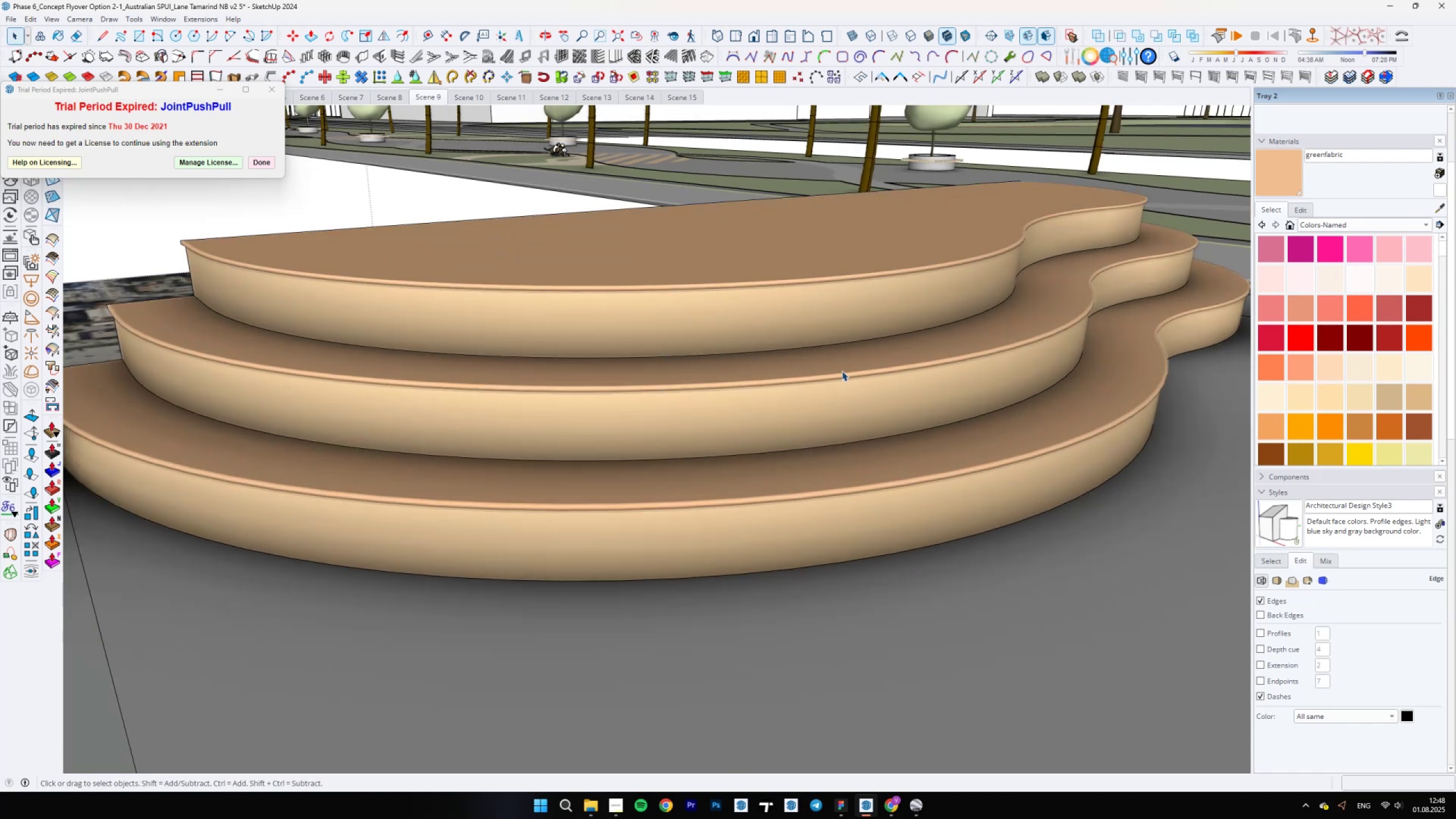 
hold_key(key=ShiftLeft, duration=0.47)
 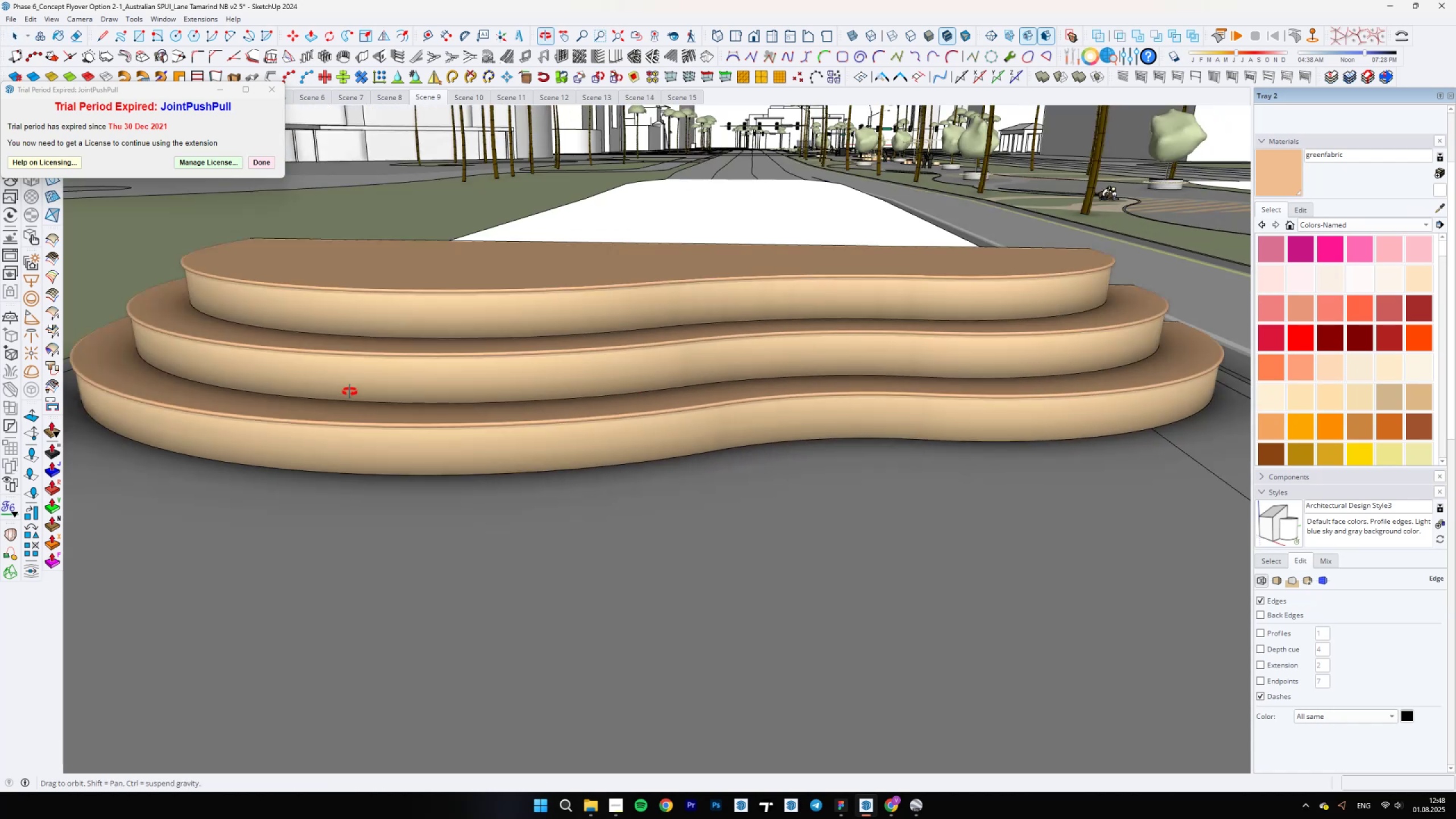 
scroll: coordinate [309, 393], scroll_direction: down, amount: 5.0
 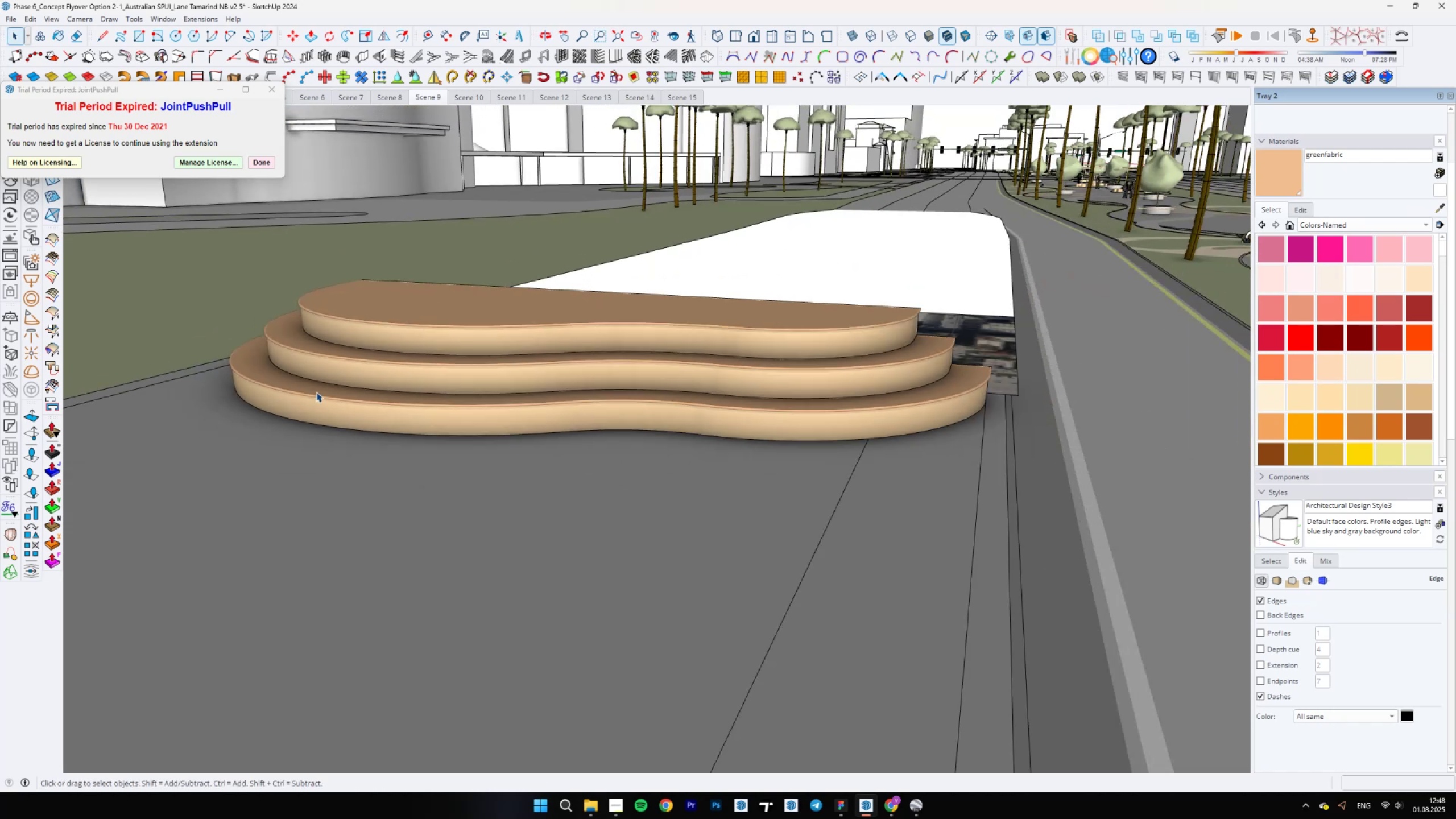 
key(Escape)
 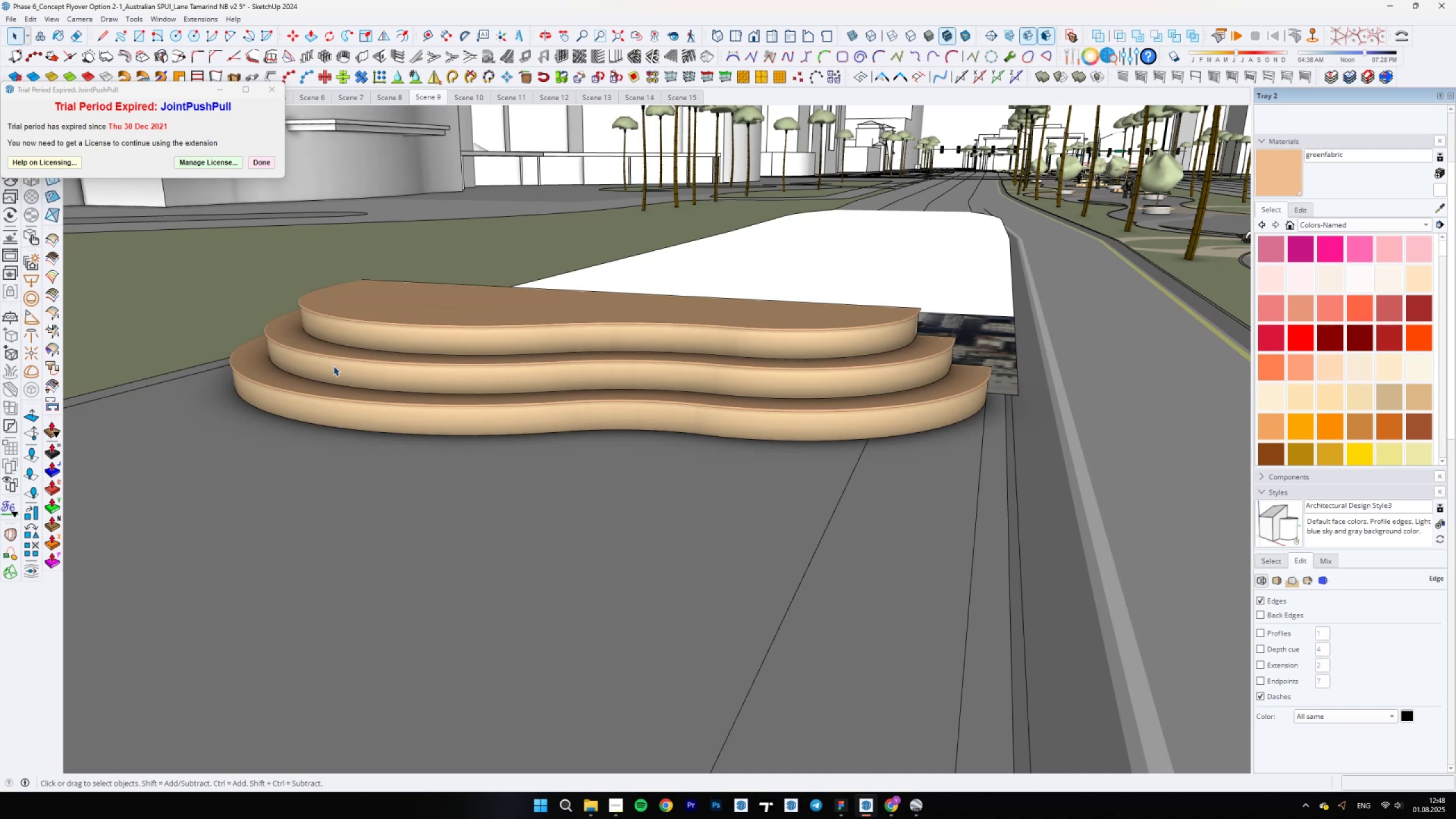 
key(Escape)
 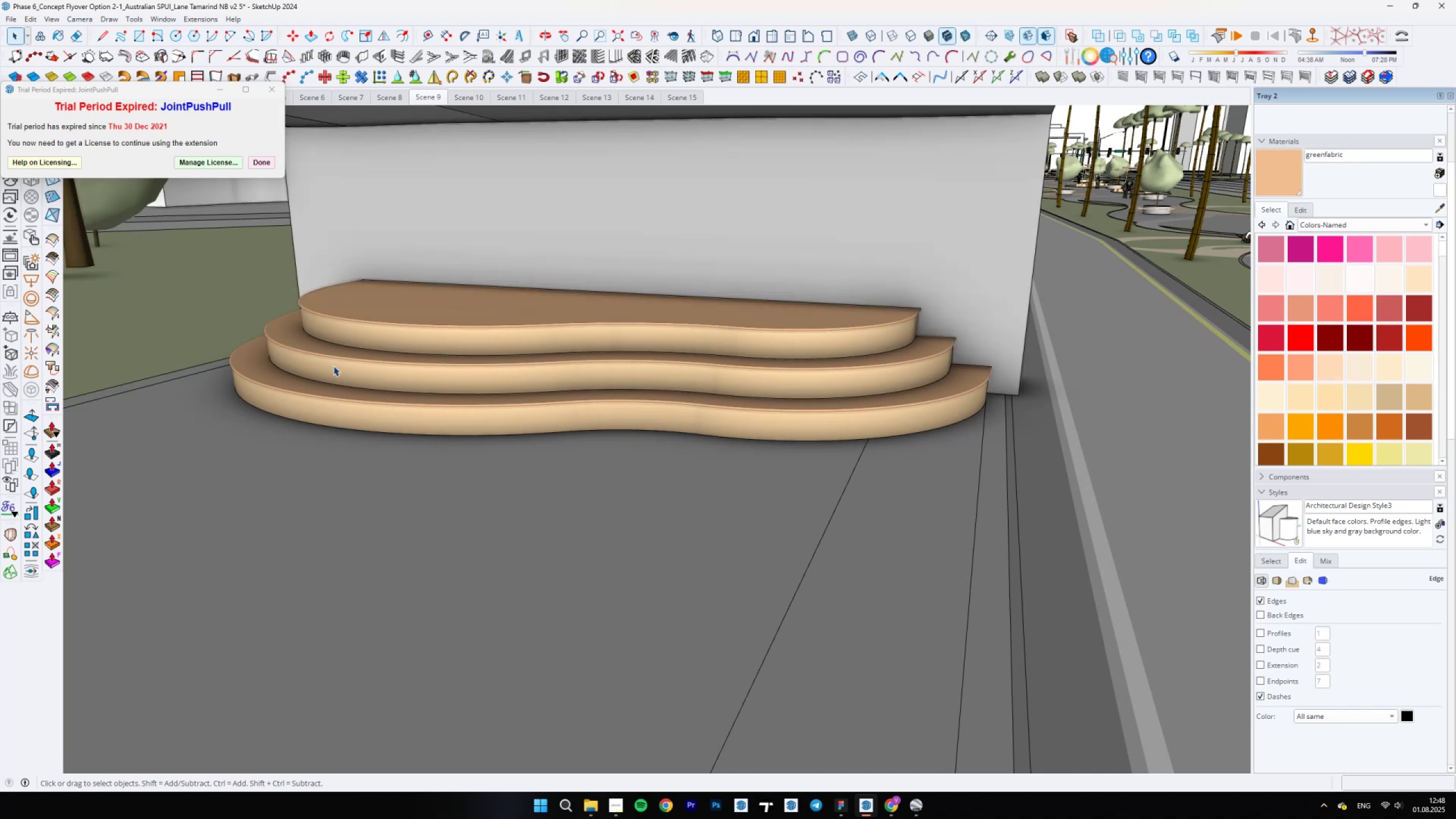 
scroll: coordinate [467, 394], scroll_direction: down, amount: 17.0
 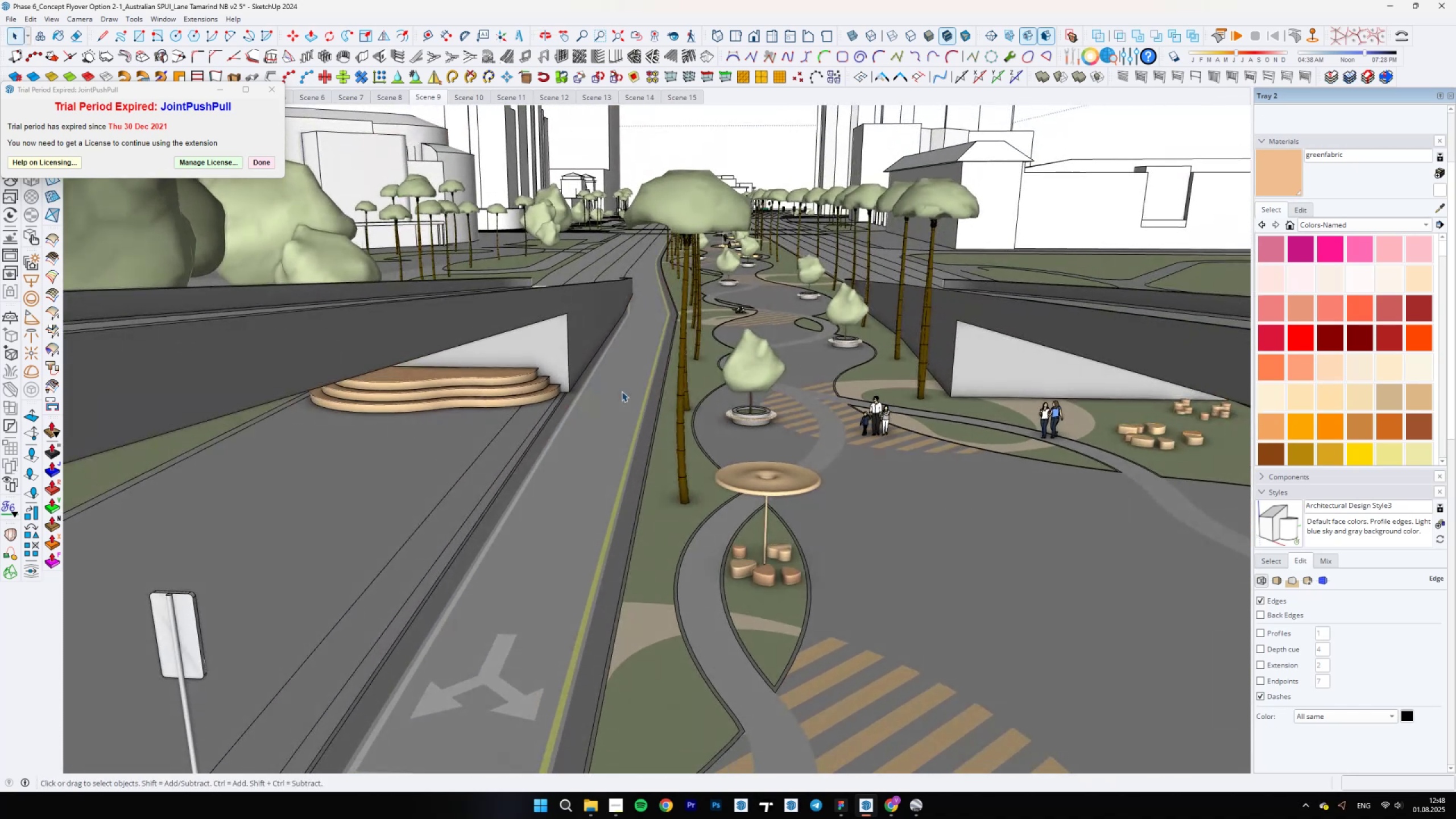 
wait(6.26)
 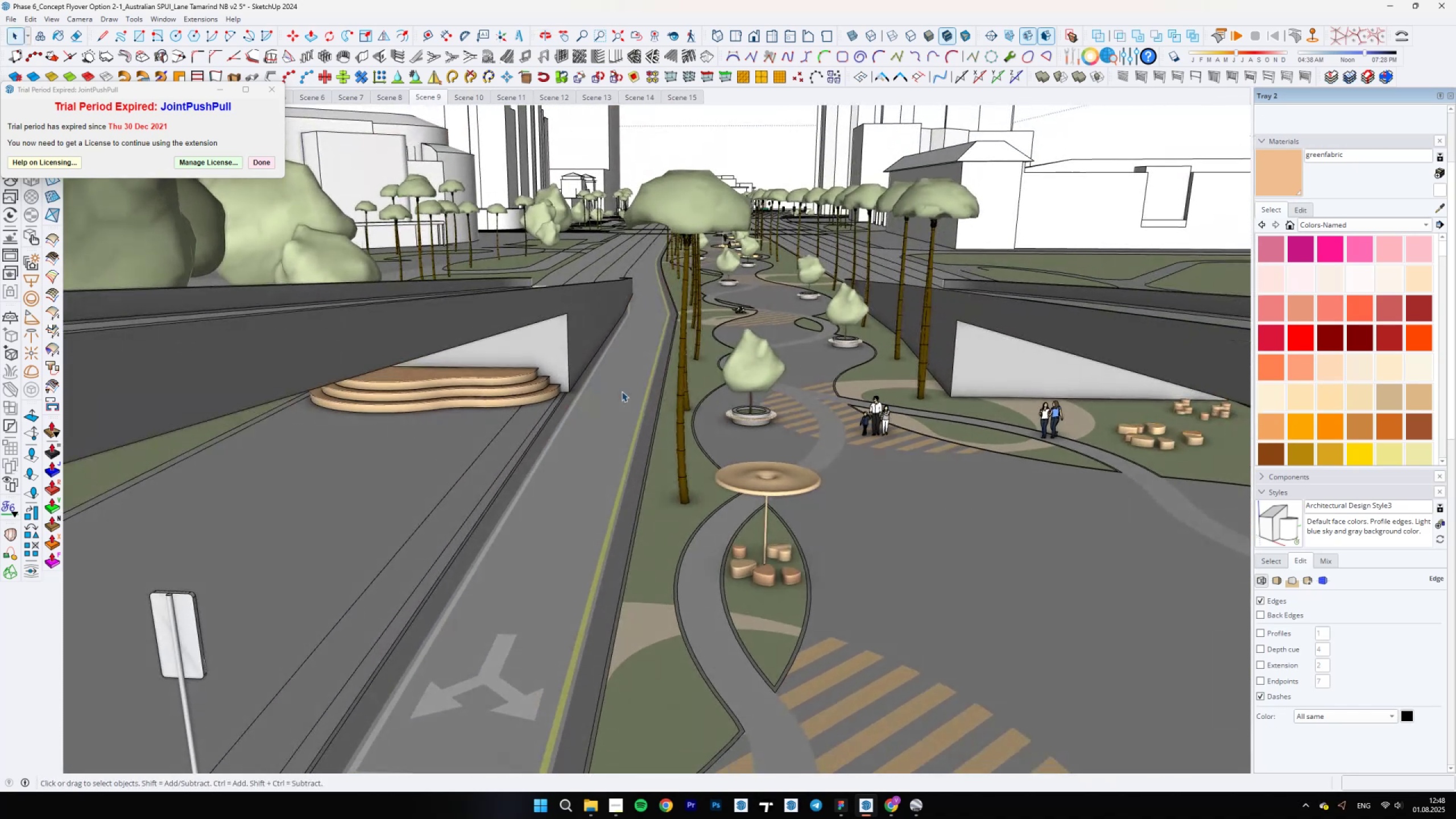 
scroll: coordinate [460, 399], scroll_direction: up, amount: 6.0
 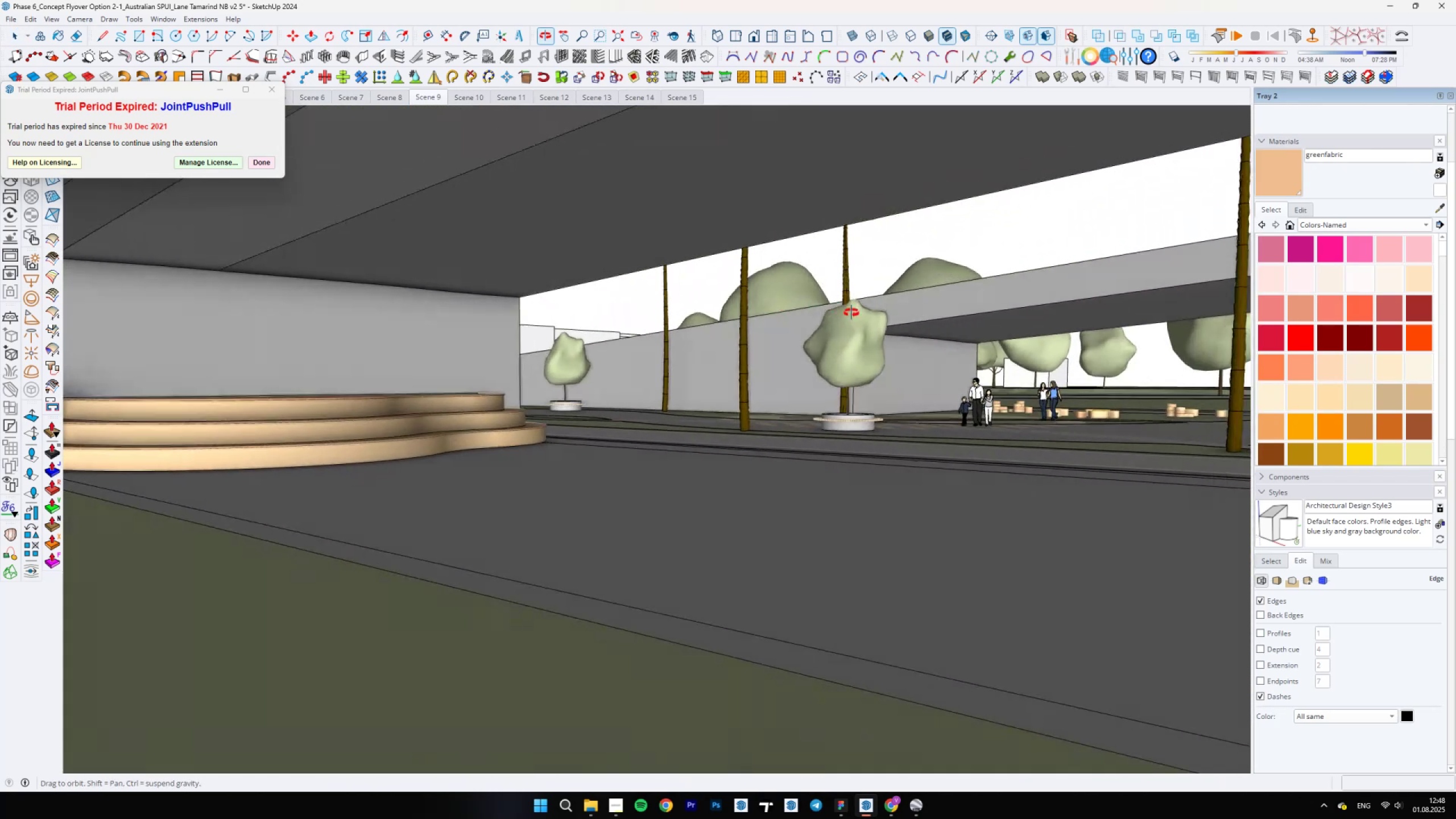 
wait(5.5)
 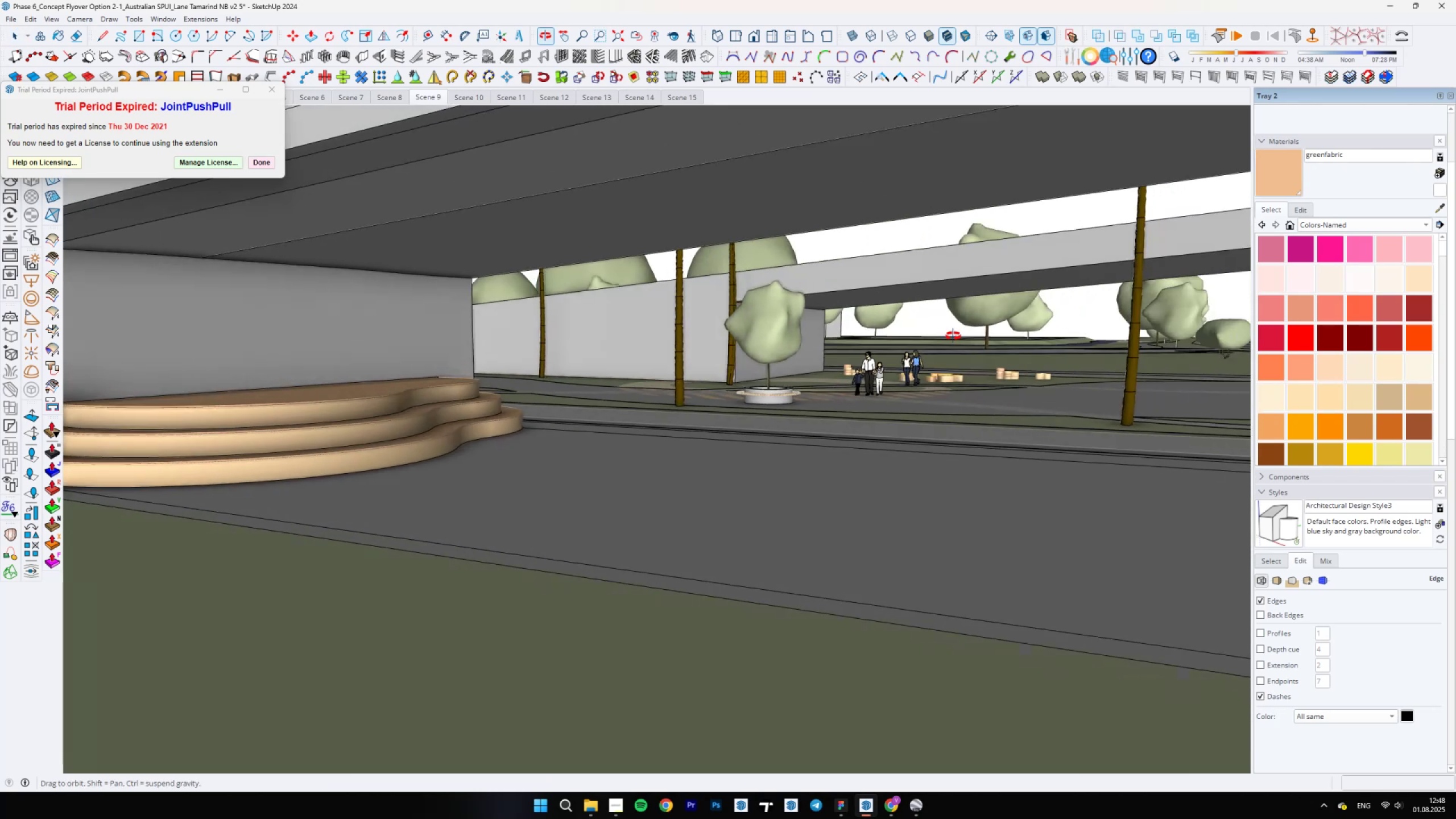 
scroll: coordinate [630, 399], scroll_direction: down, amount: 9.0
 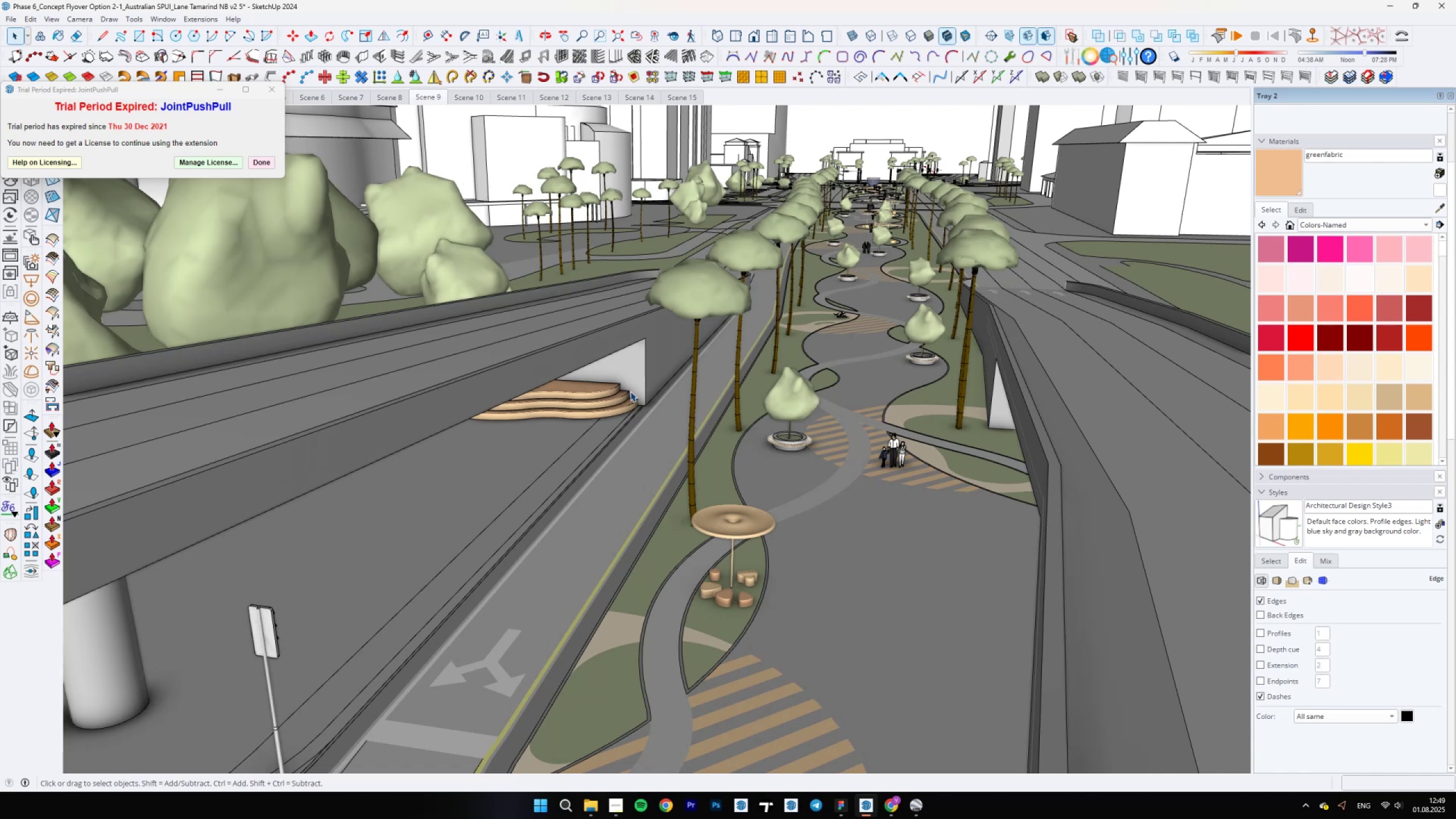 